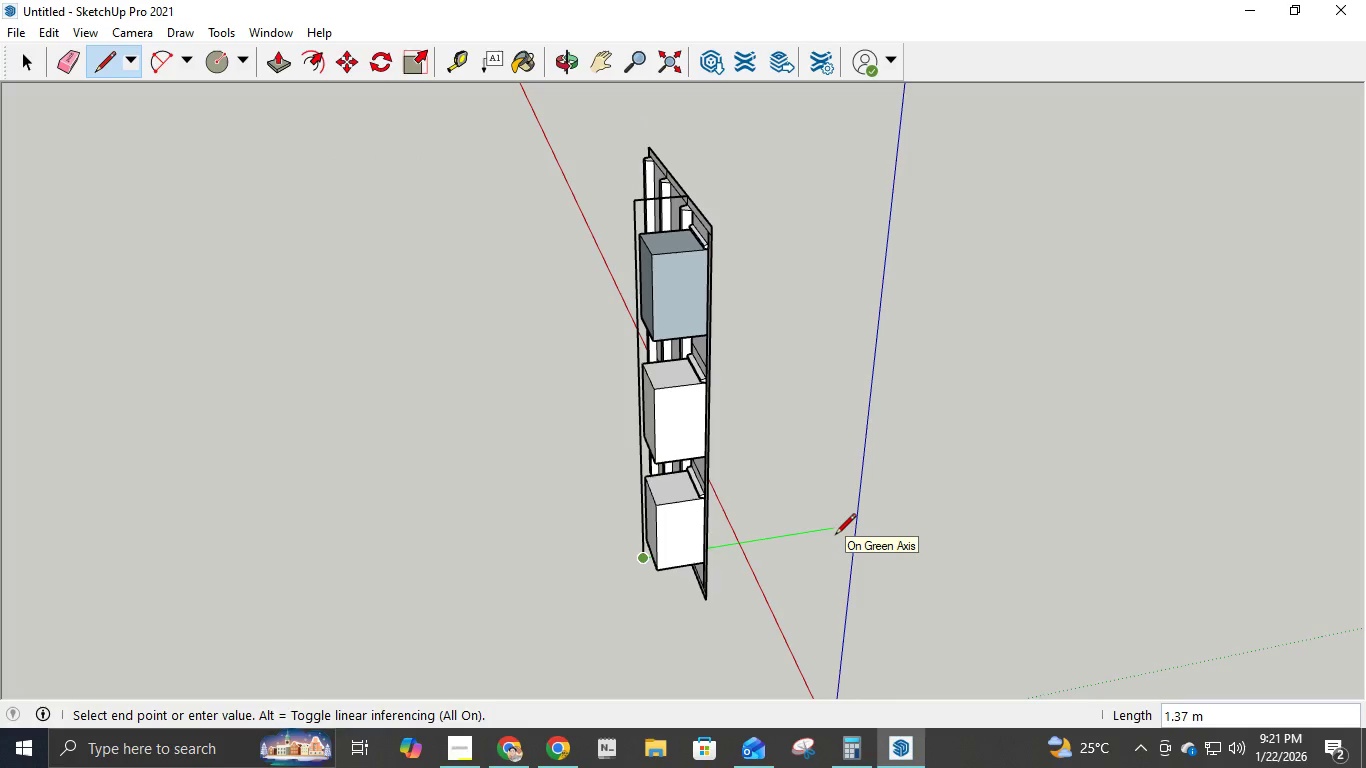 
key(Numpad3)
 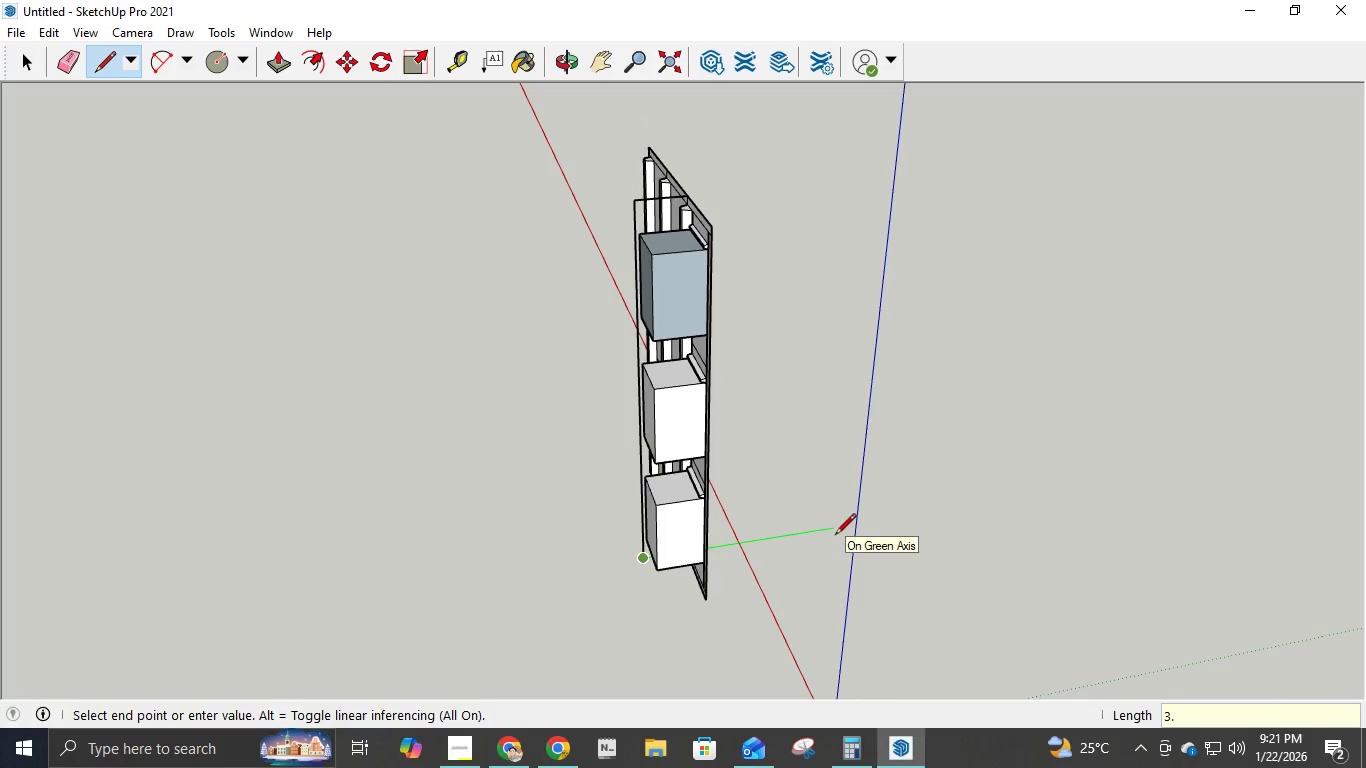 
key(NumpadDecimal)
 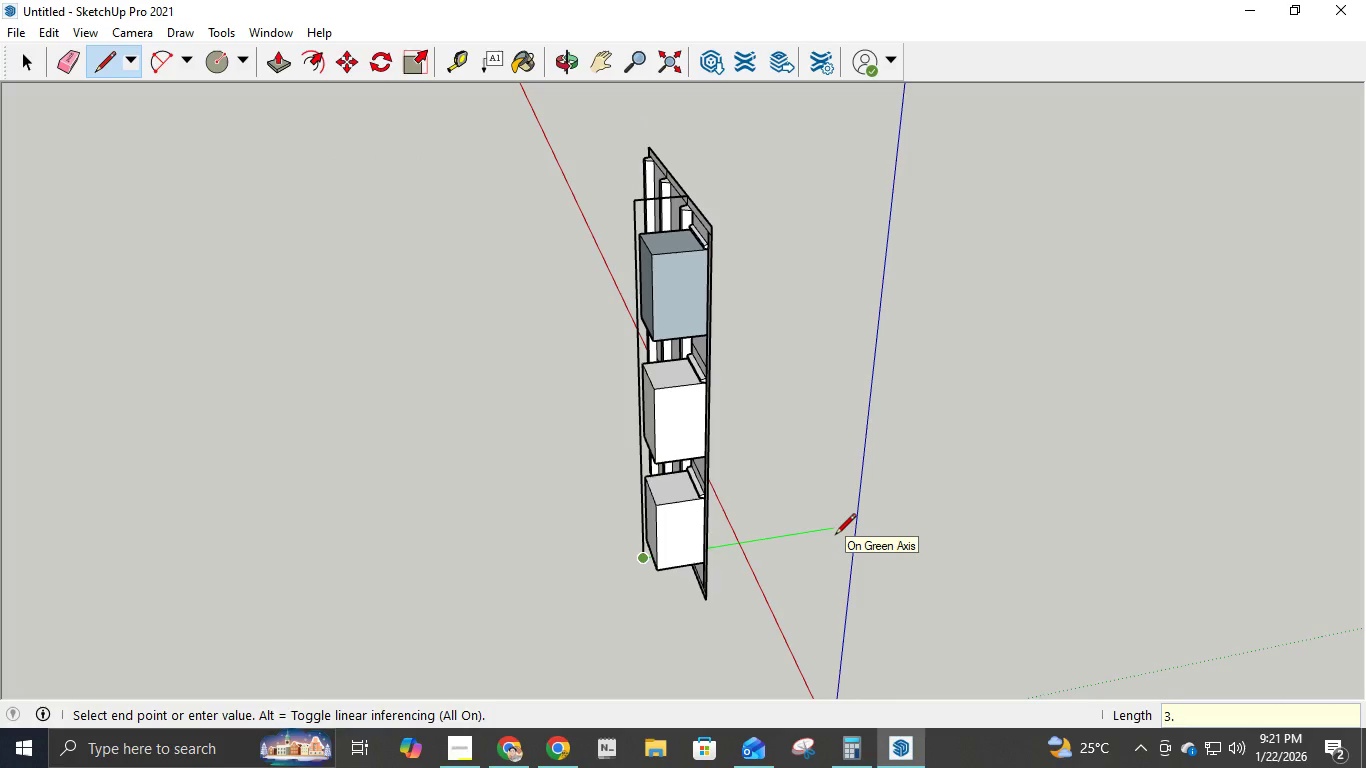 
key(Backspace)
 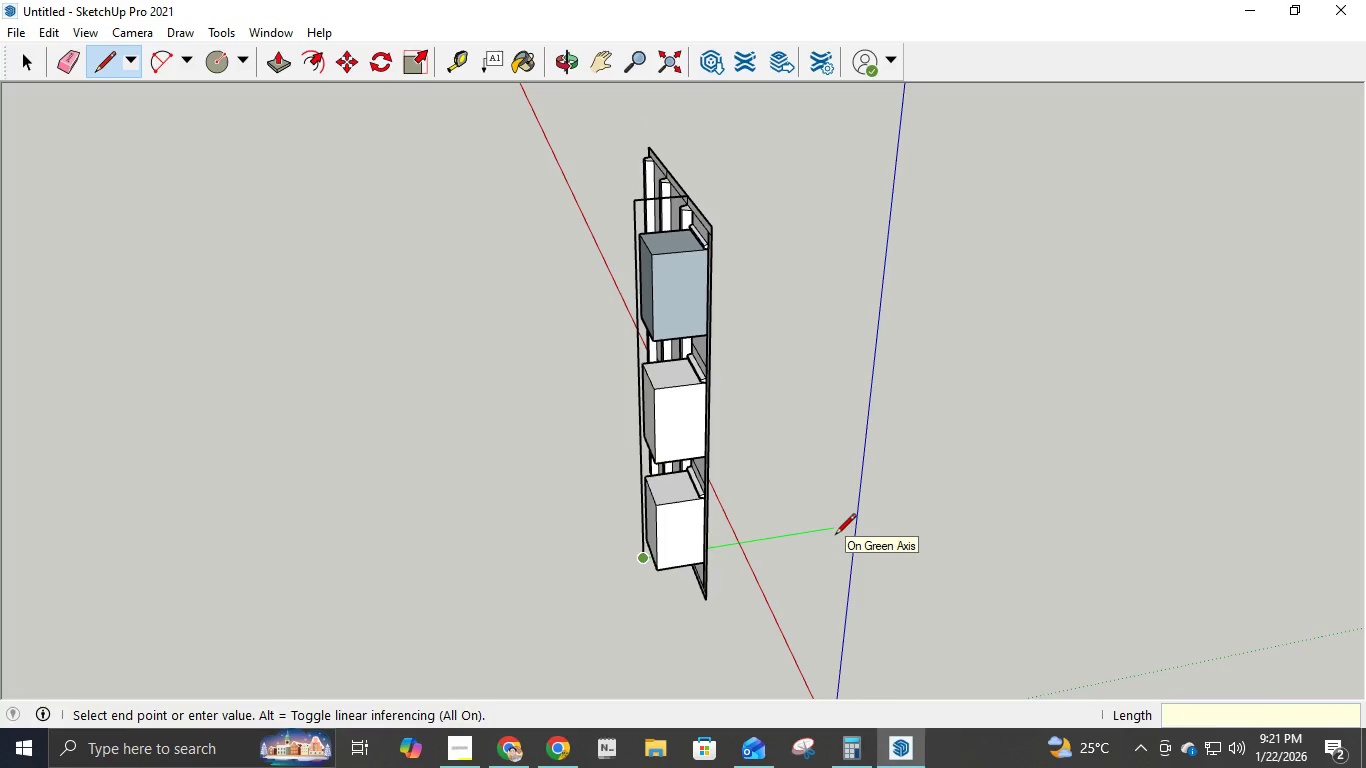 
key(Backspace)
 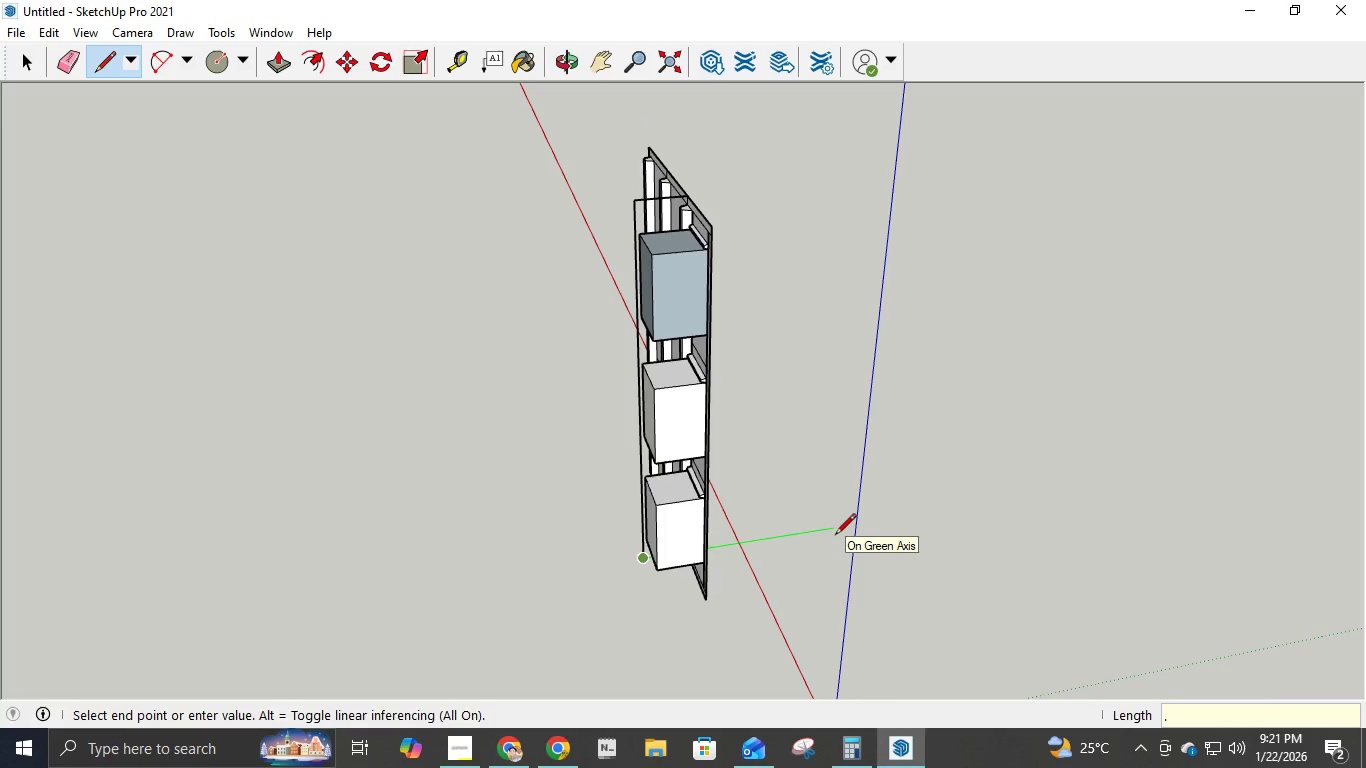 
key(NumpadDecimal)
 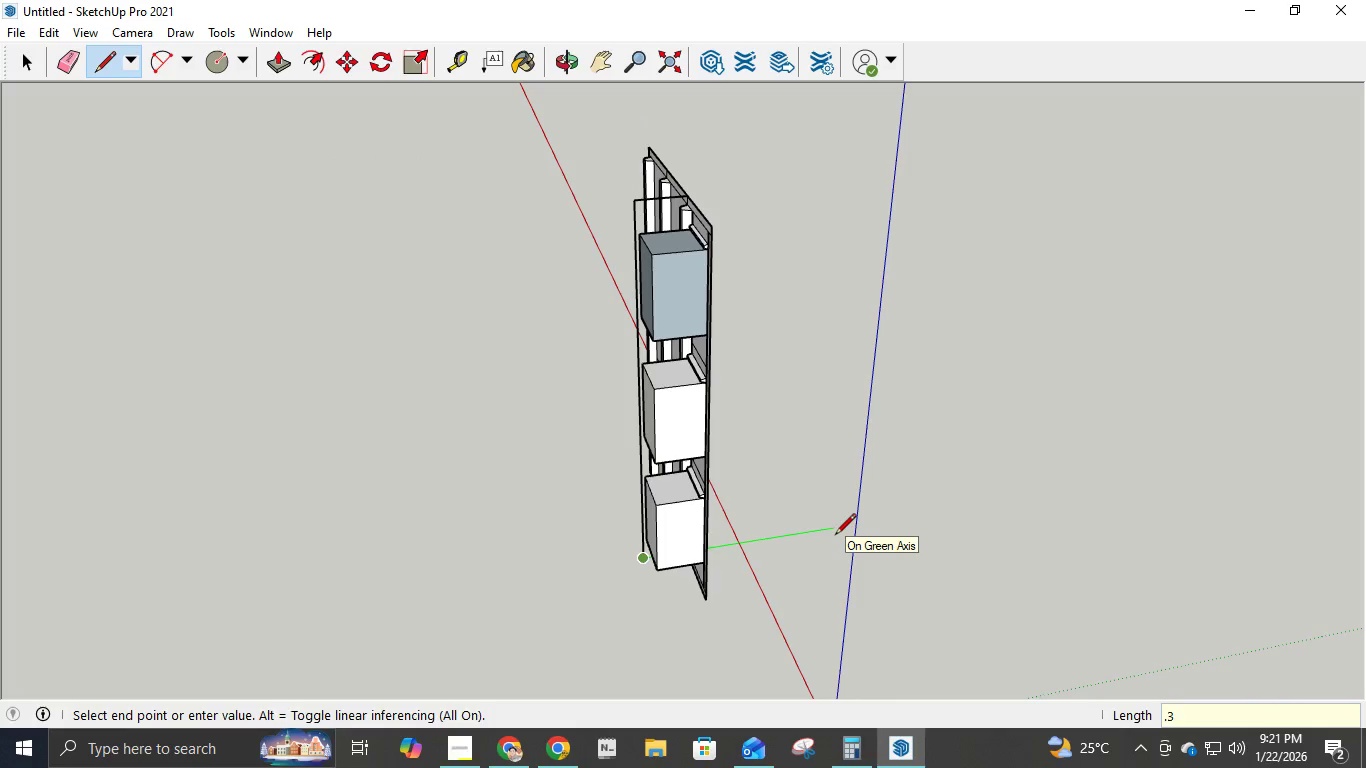 
key(Numpad3)
 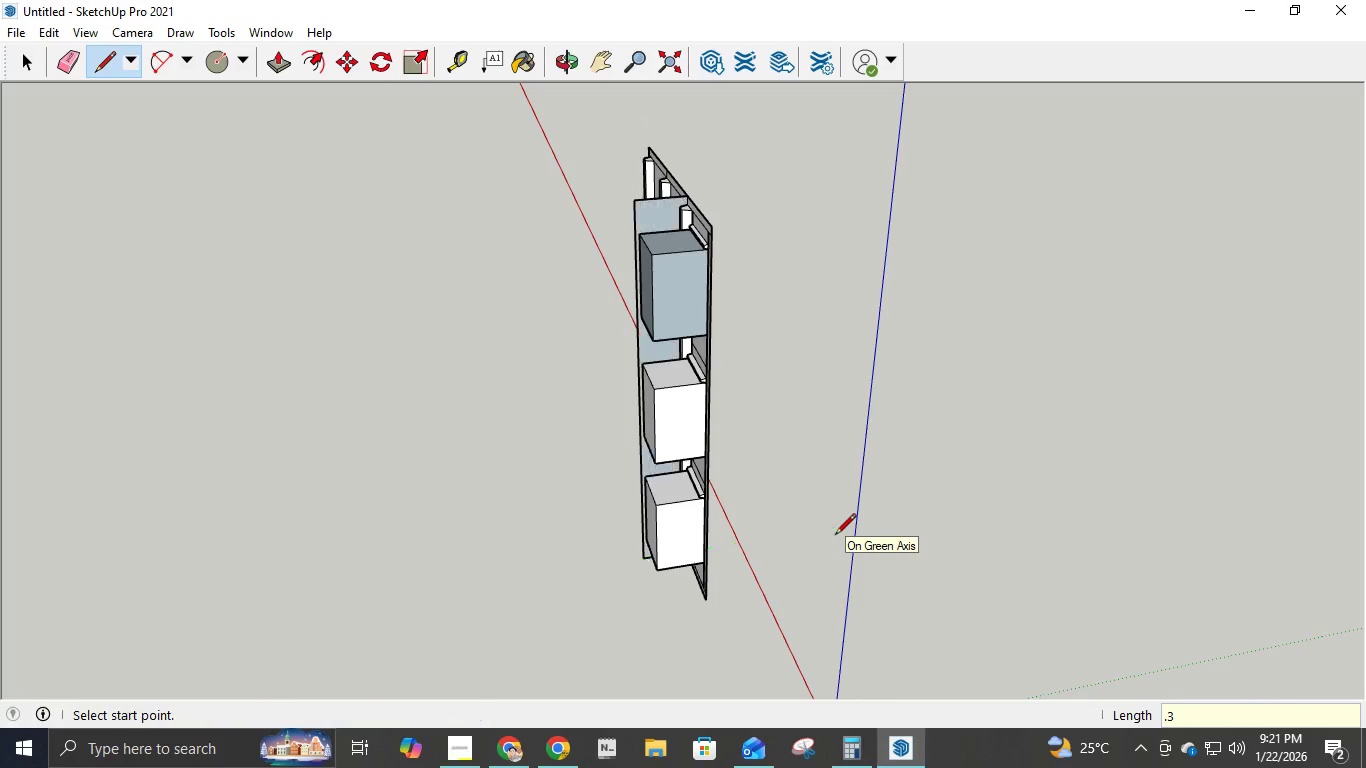 
key(NumpadEnter)
 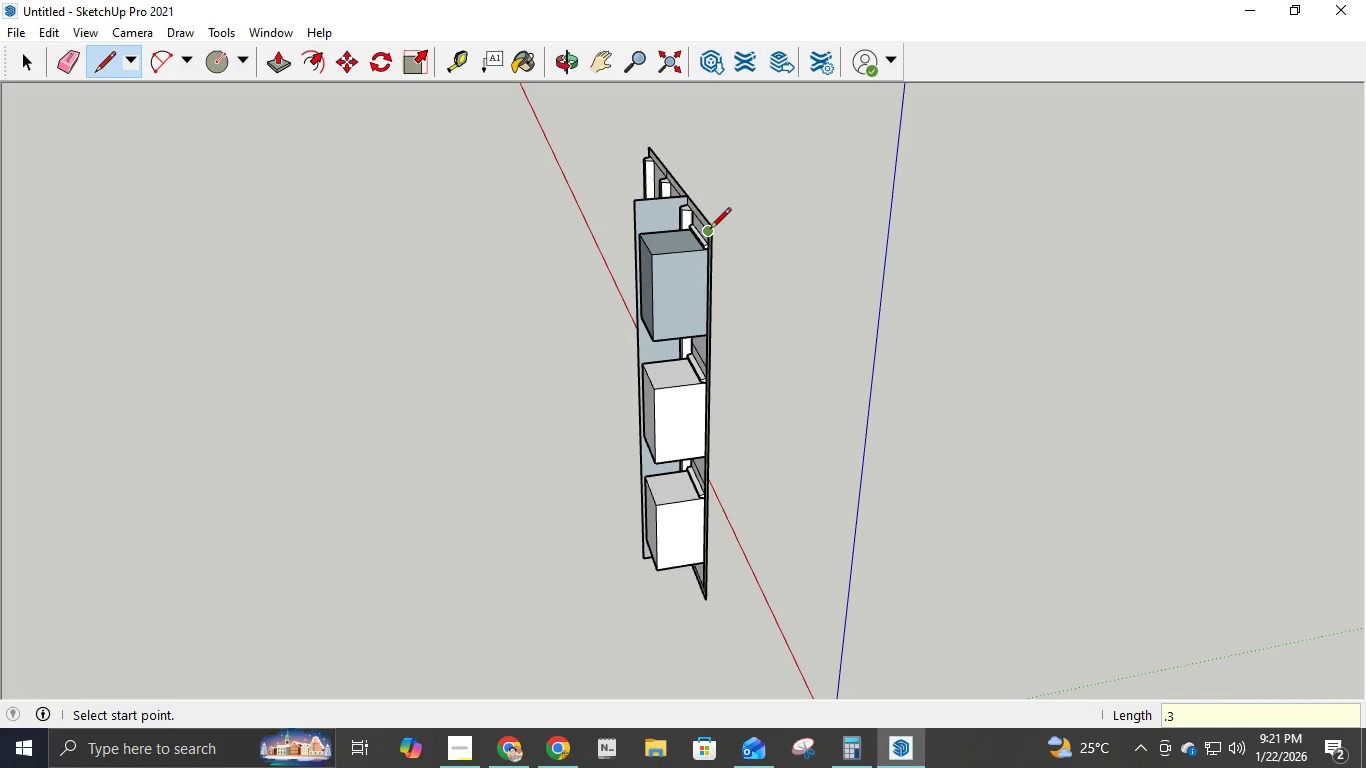 
left_click([718, 222])
 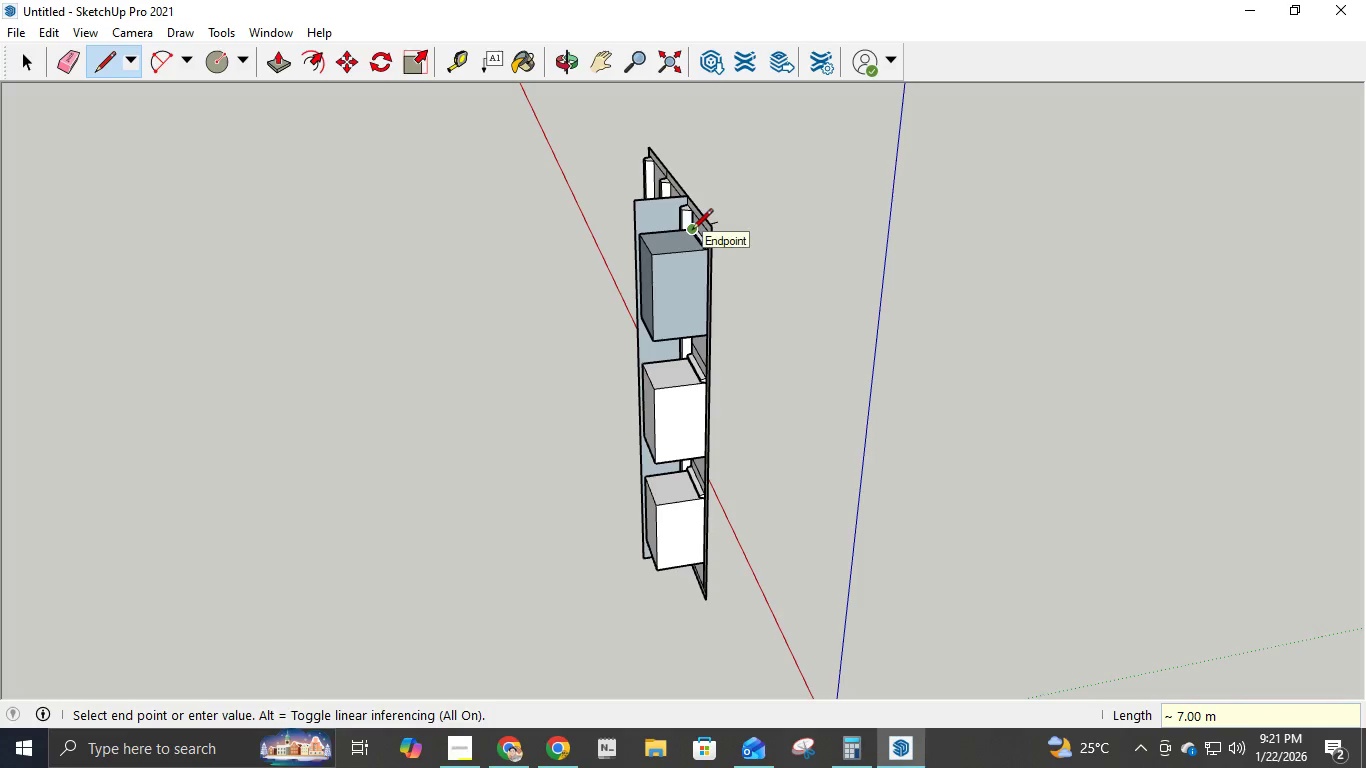 
key(Escape)
 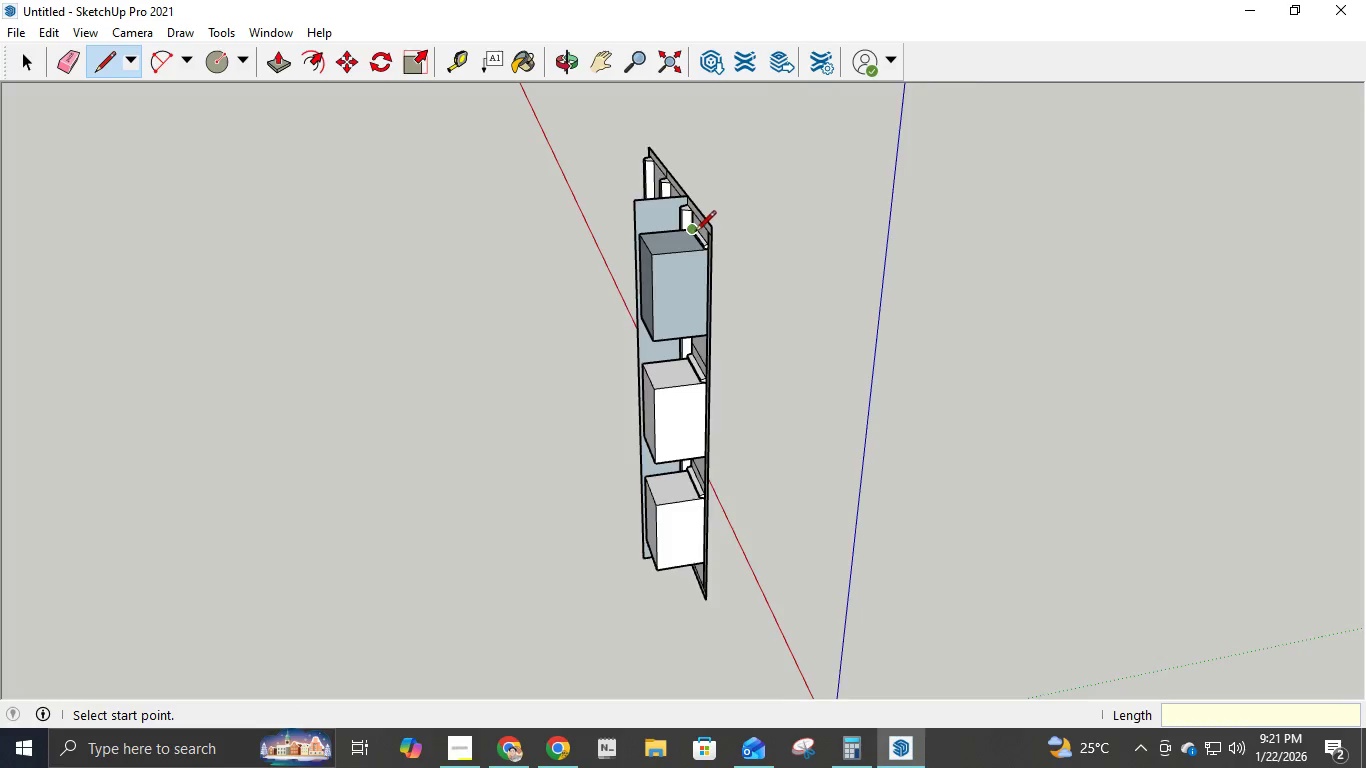 
scroll: coordinate [695, 233], scroll_direction: up, amount: 5.0
 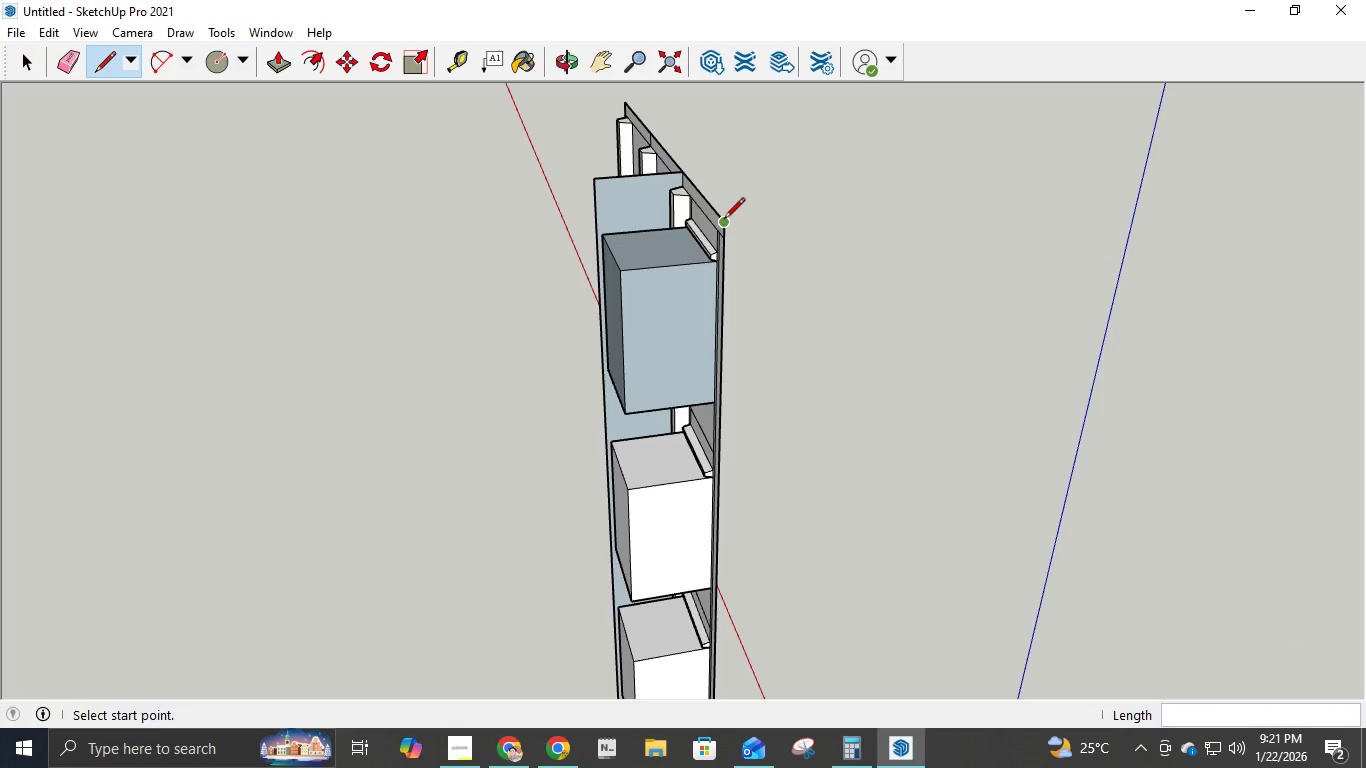 
left_click([724, 220])
 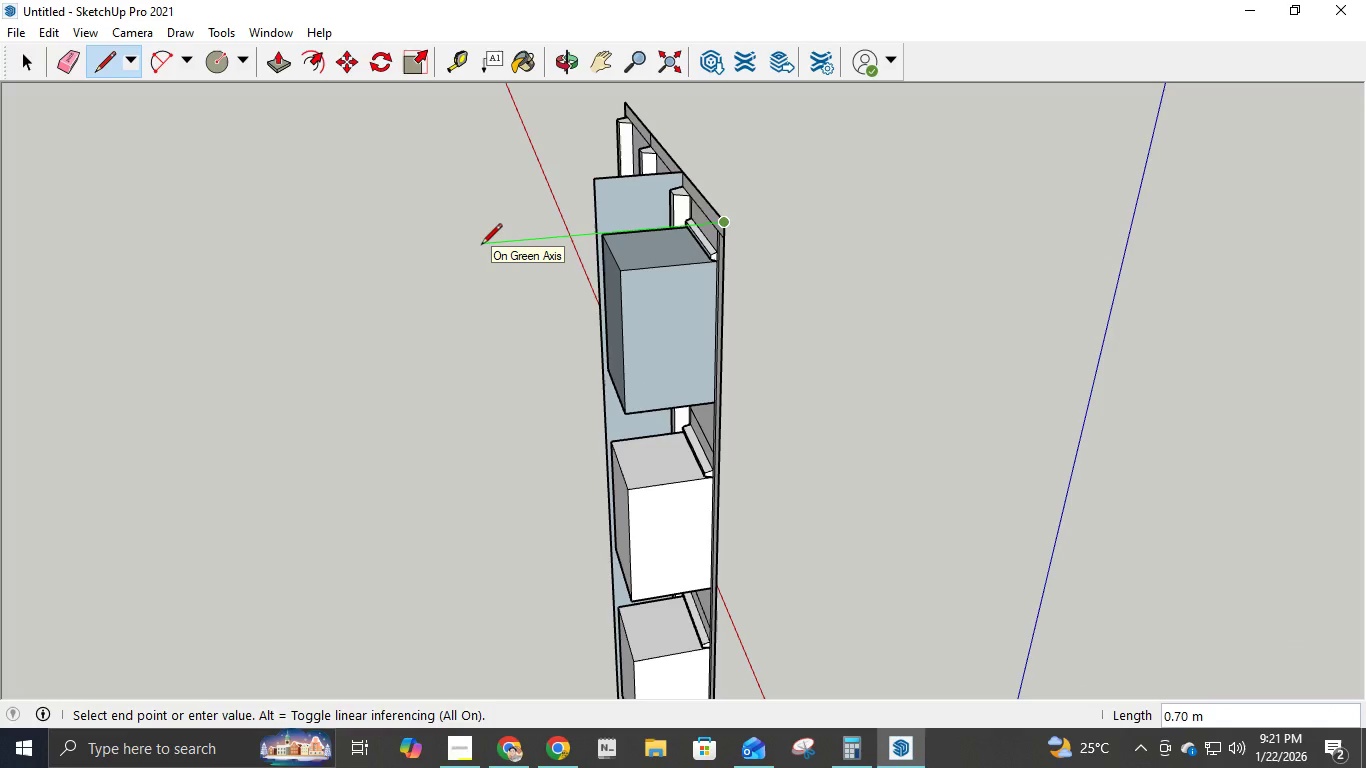 
key(NumpadDecimal)
 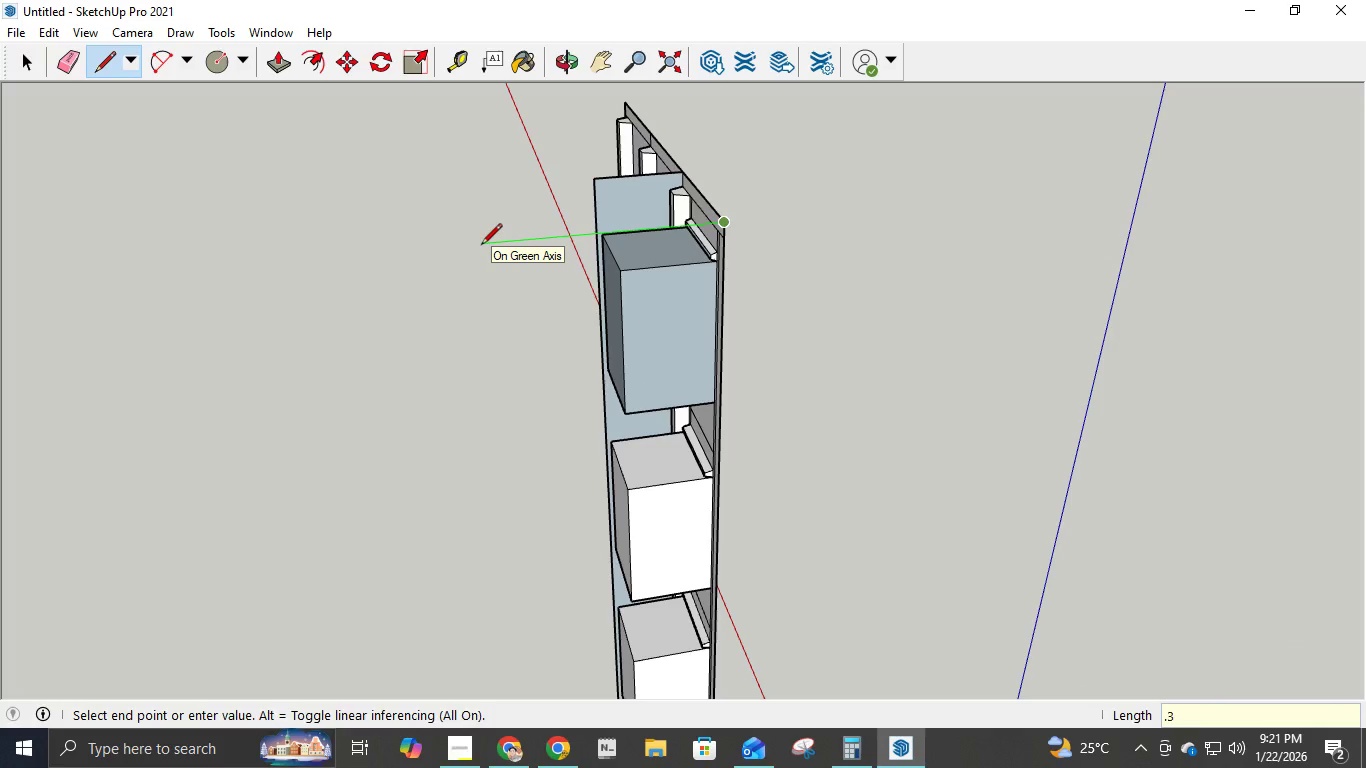 
key(Numpad3)
 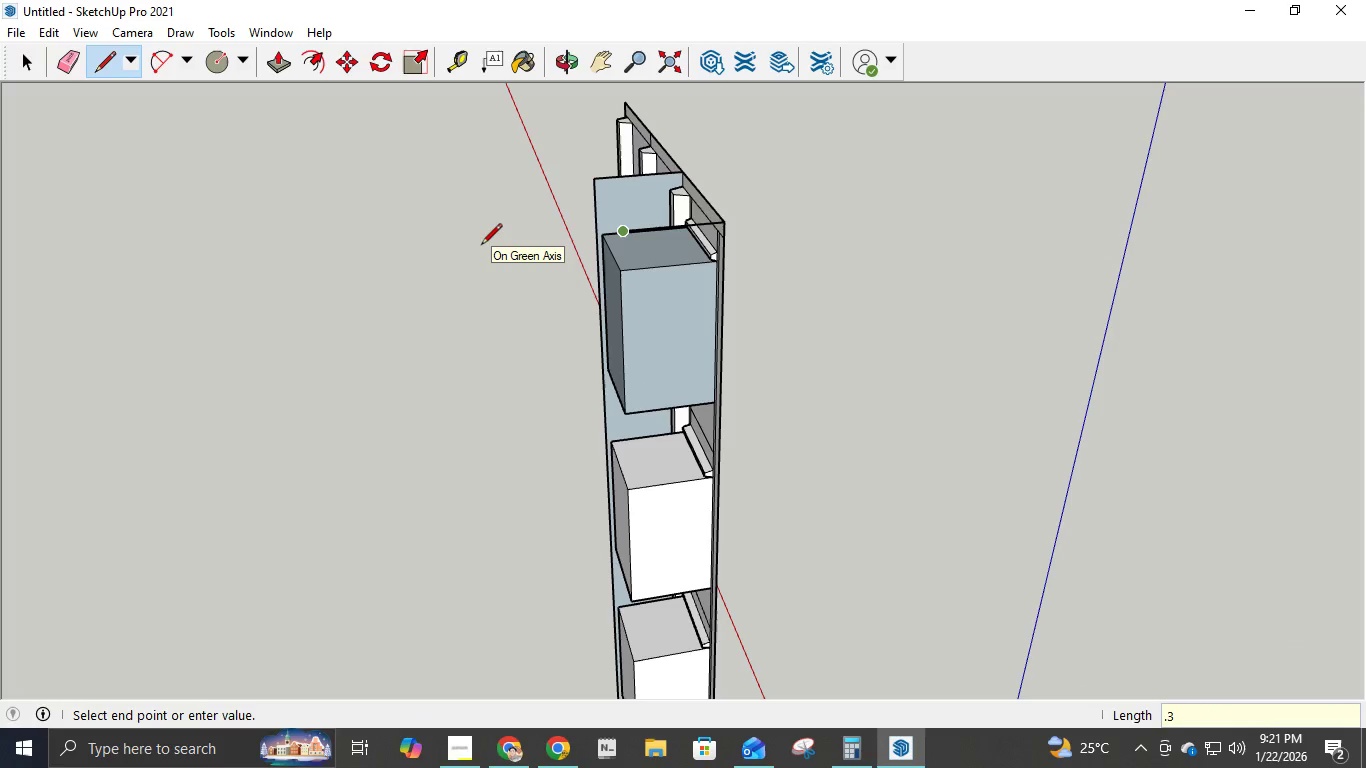 
key(NumpadEnter)
 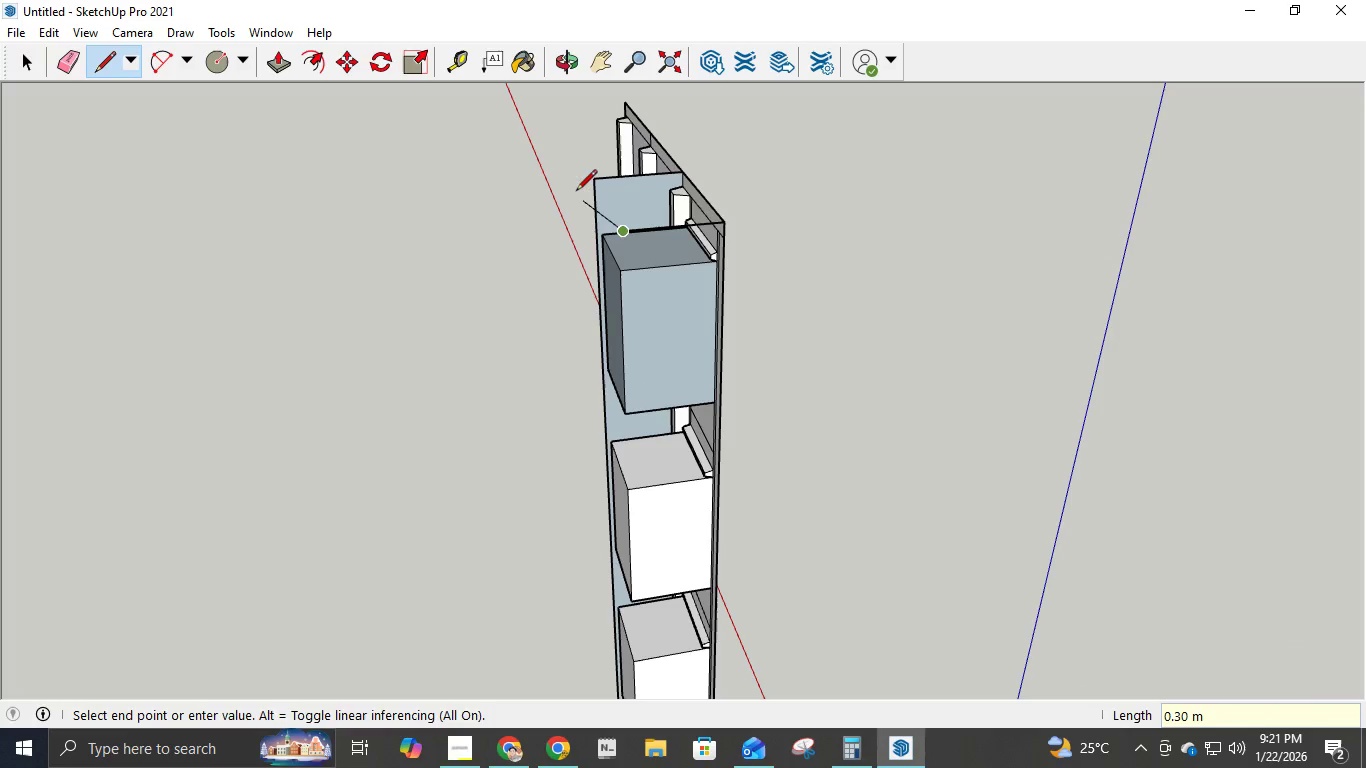 
left_click([589, 182])
 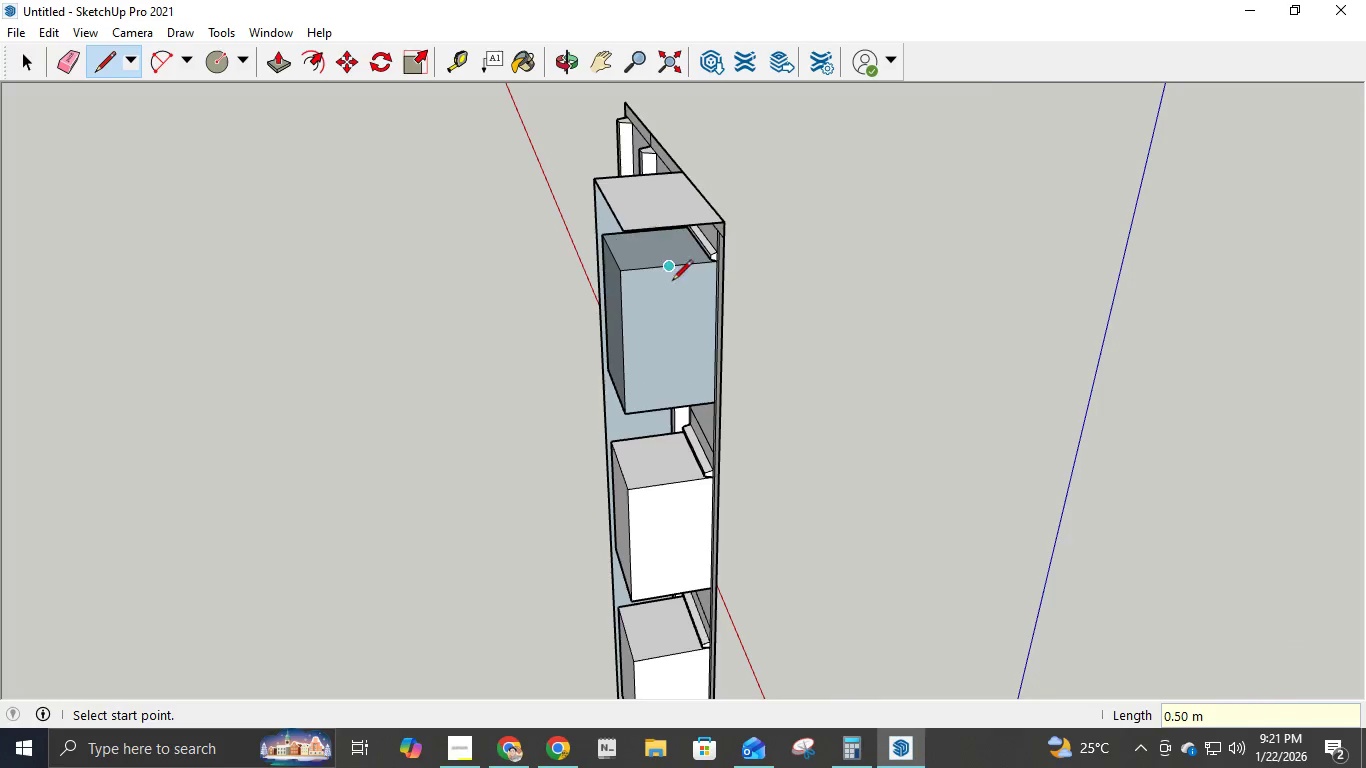 
scroll: coordinate [680, 299], scroll_direction: down, amount: 5.0
 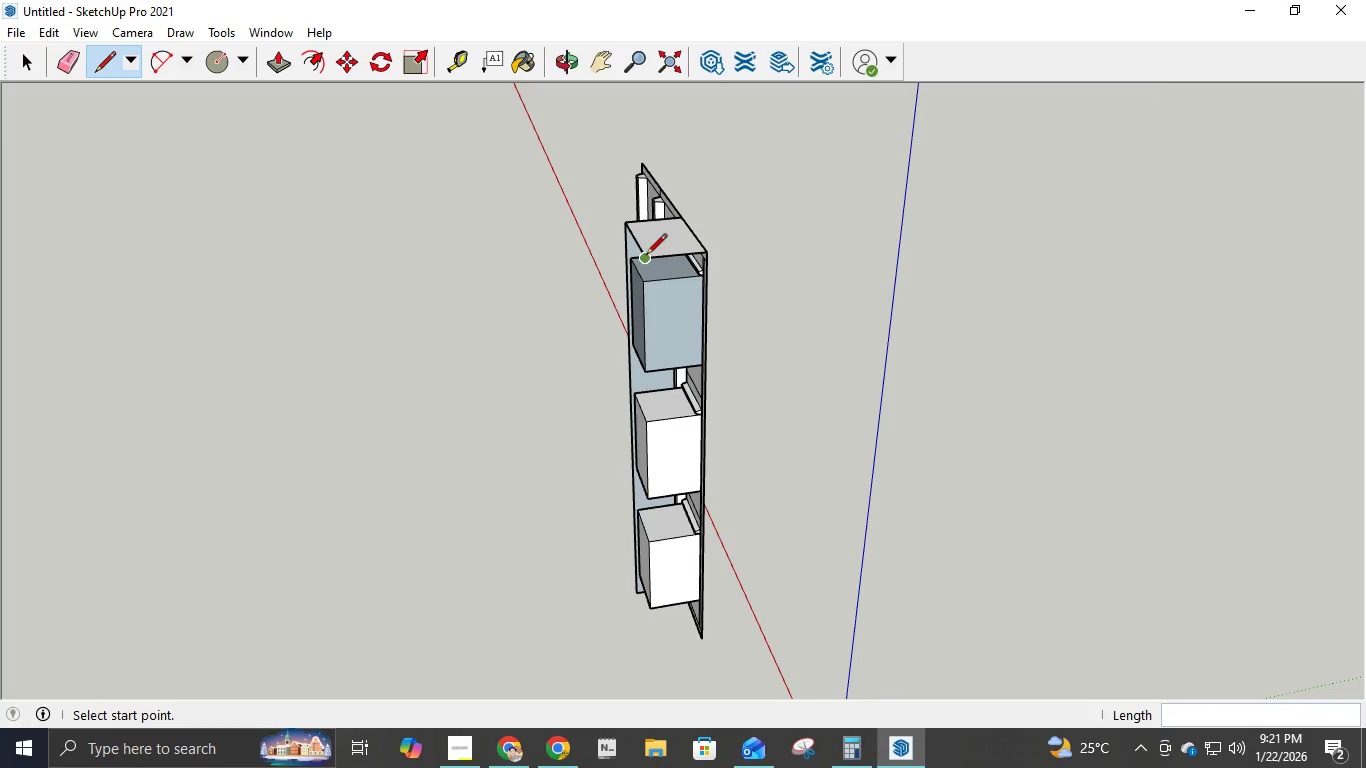 
left_click([646, 256])
 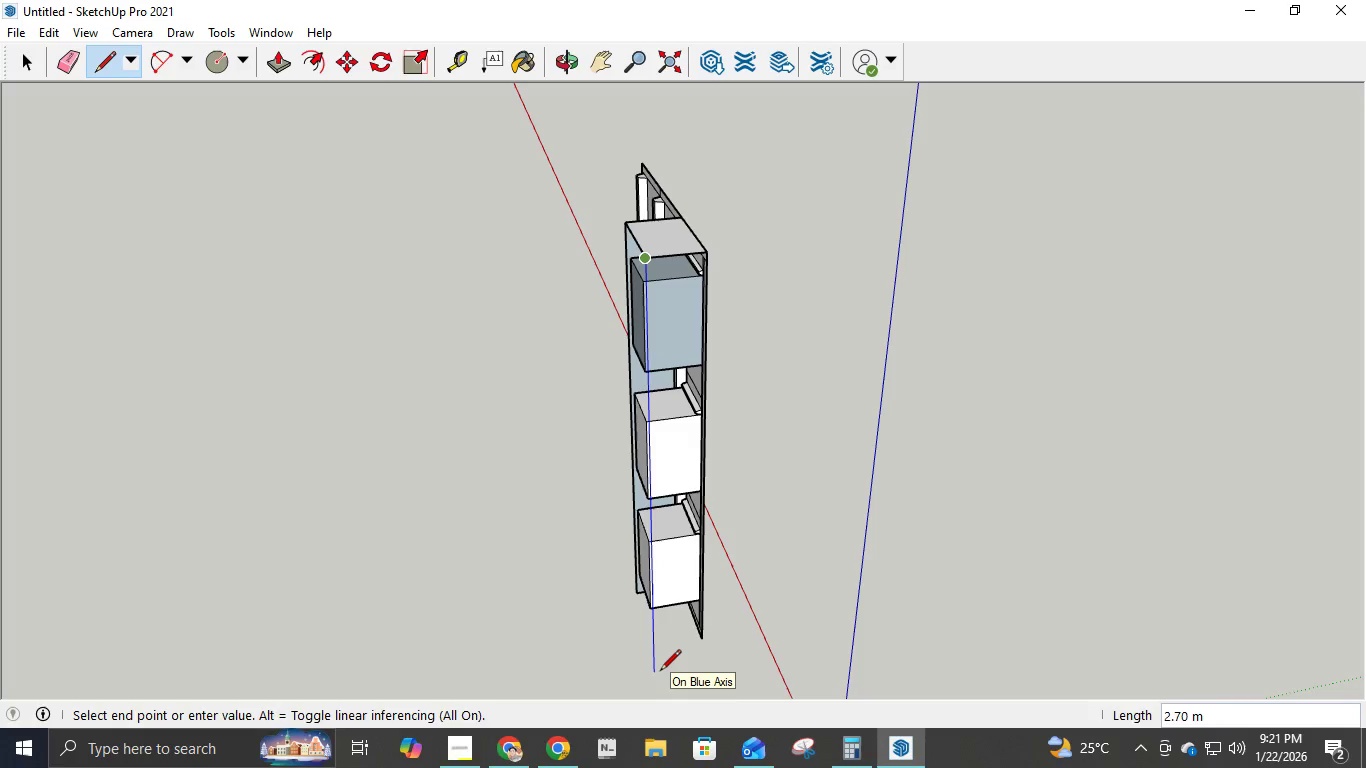 
key(Numpad2)
 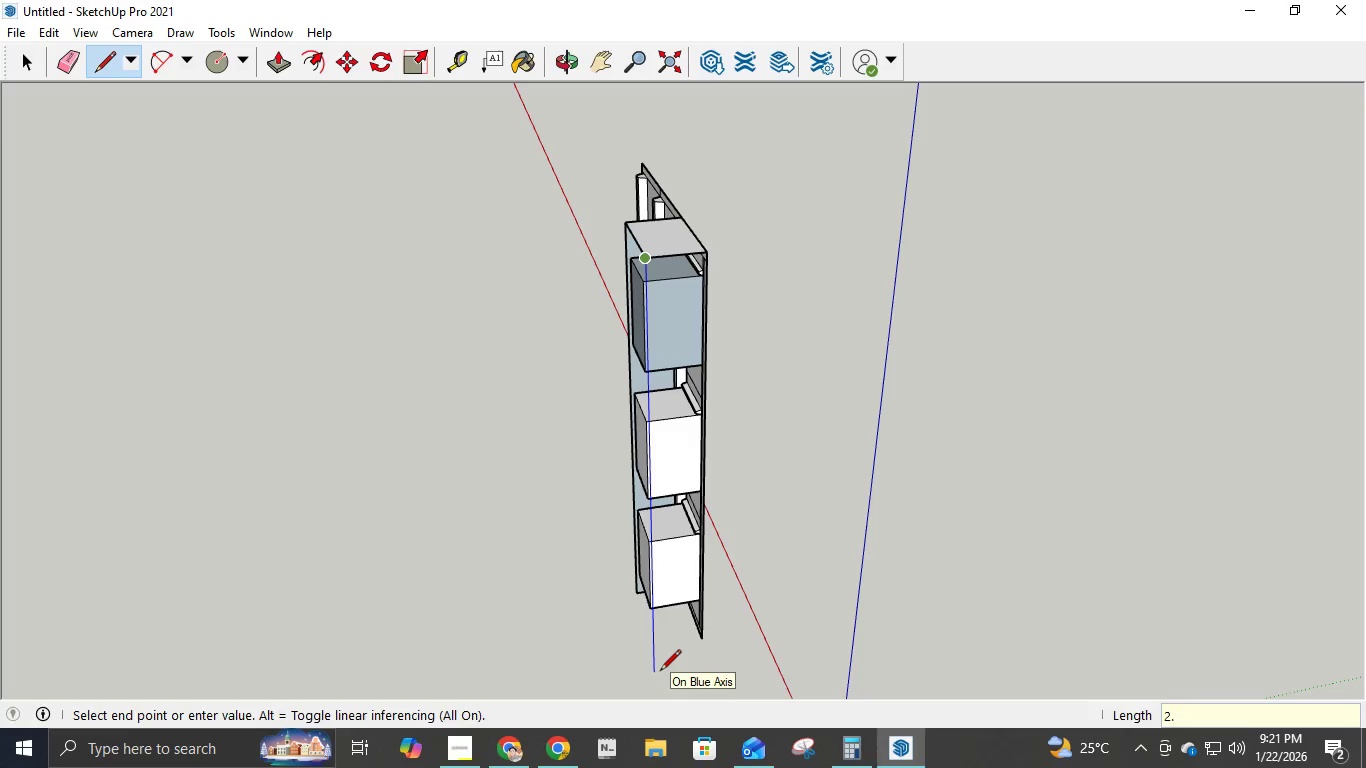 
key(NumpadDecimal)
 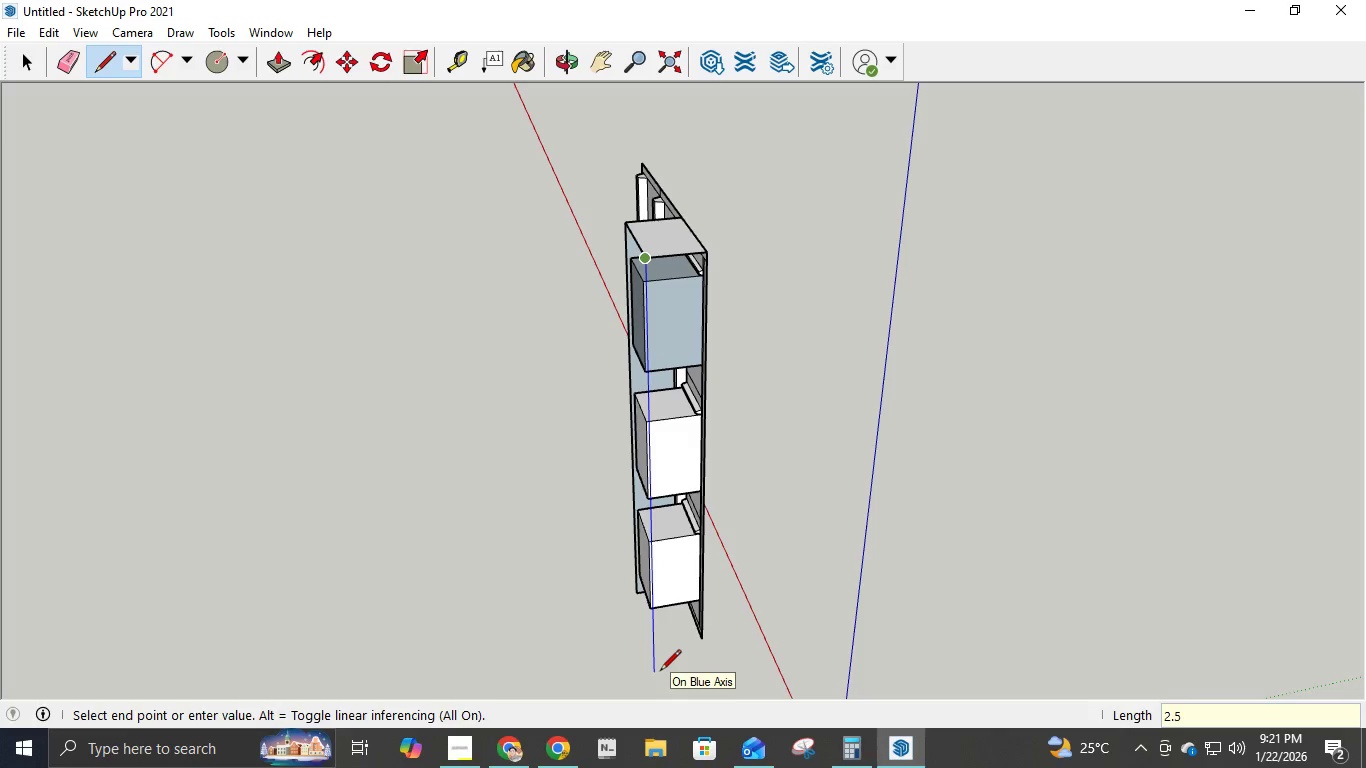 
key(Numpad5)
 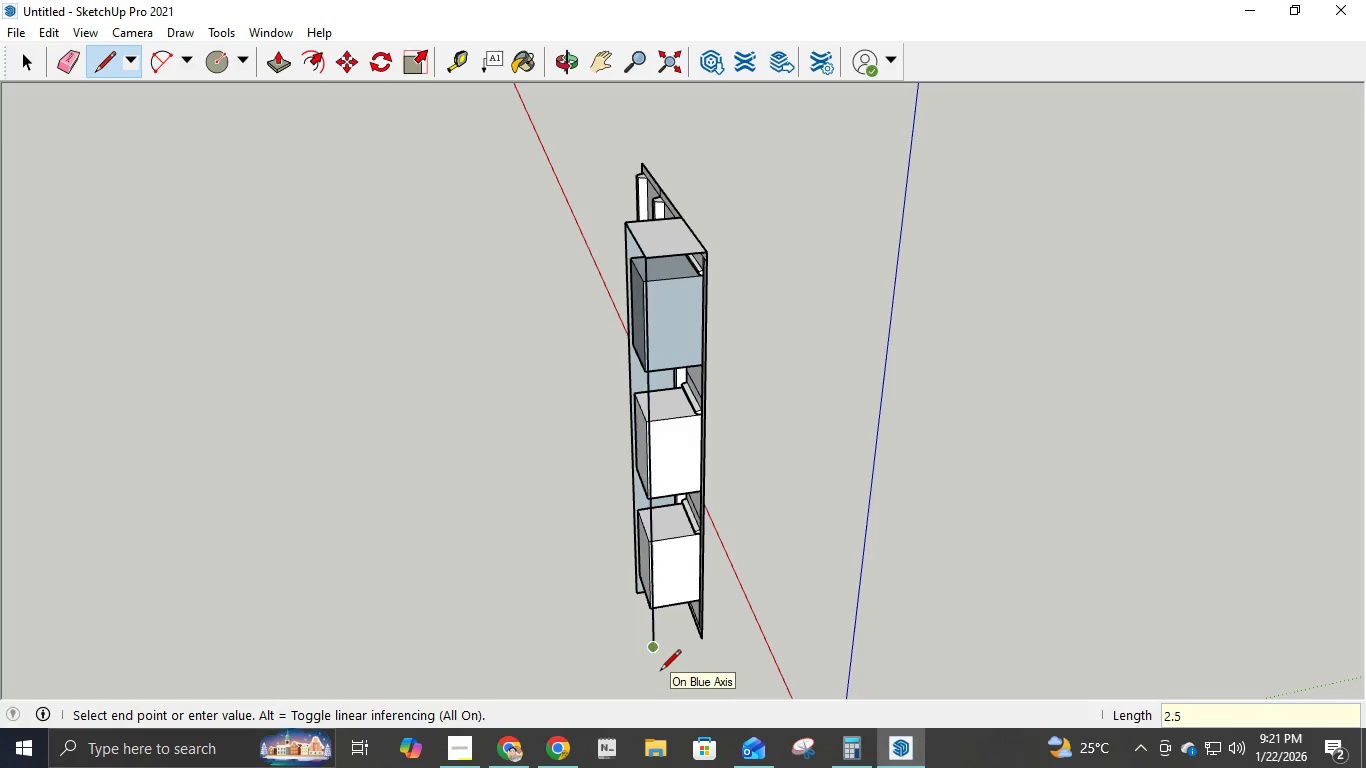 
key(NumpadEnter)
 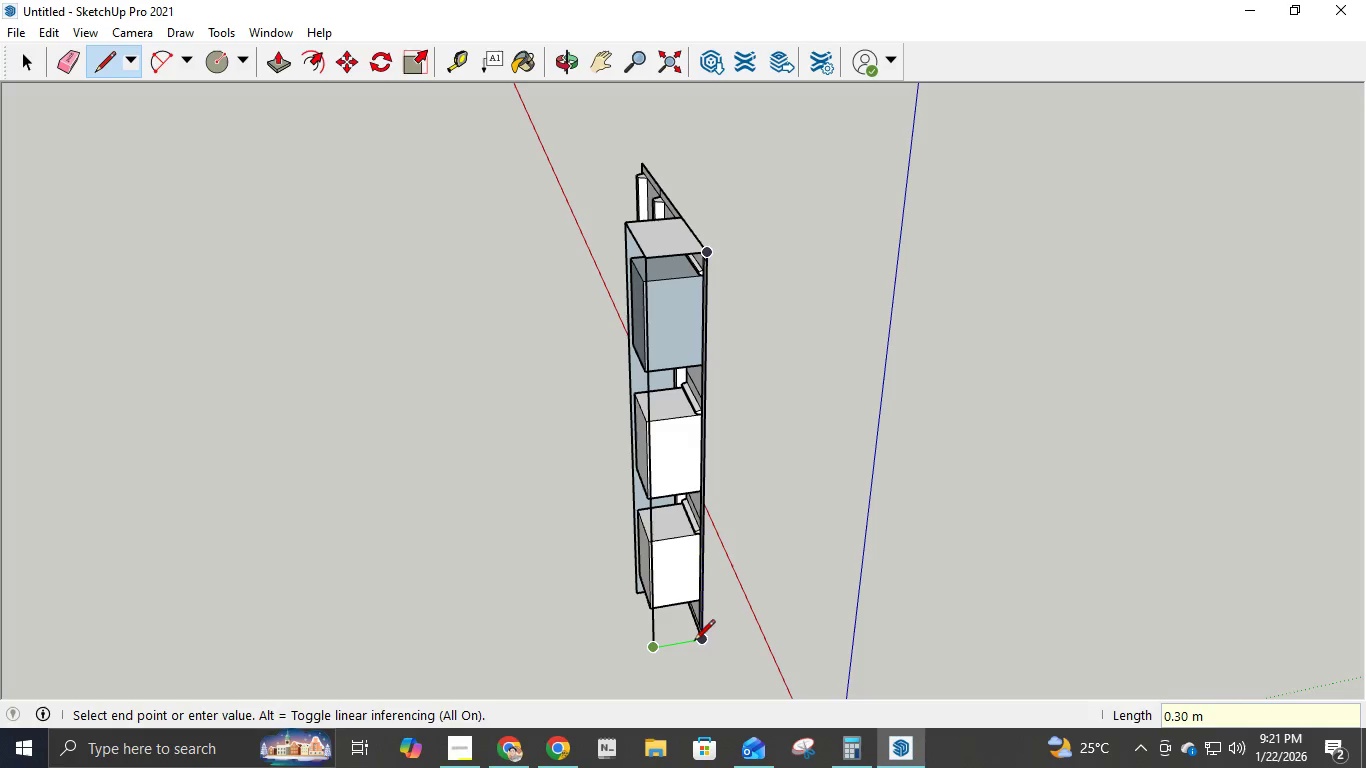 
left_click([701, 643])
 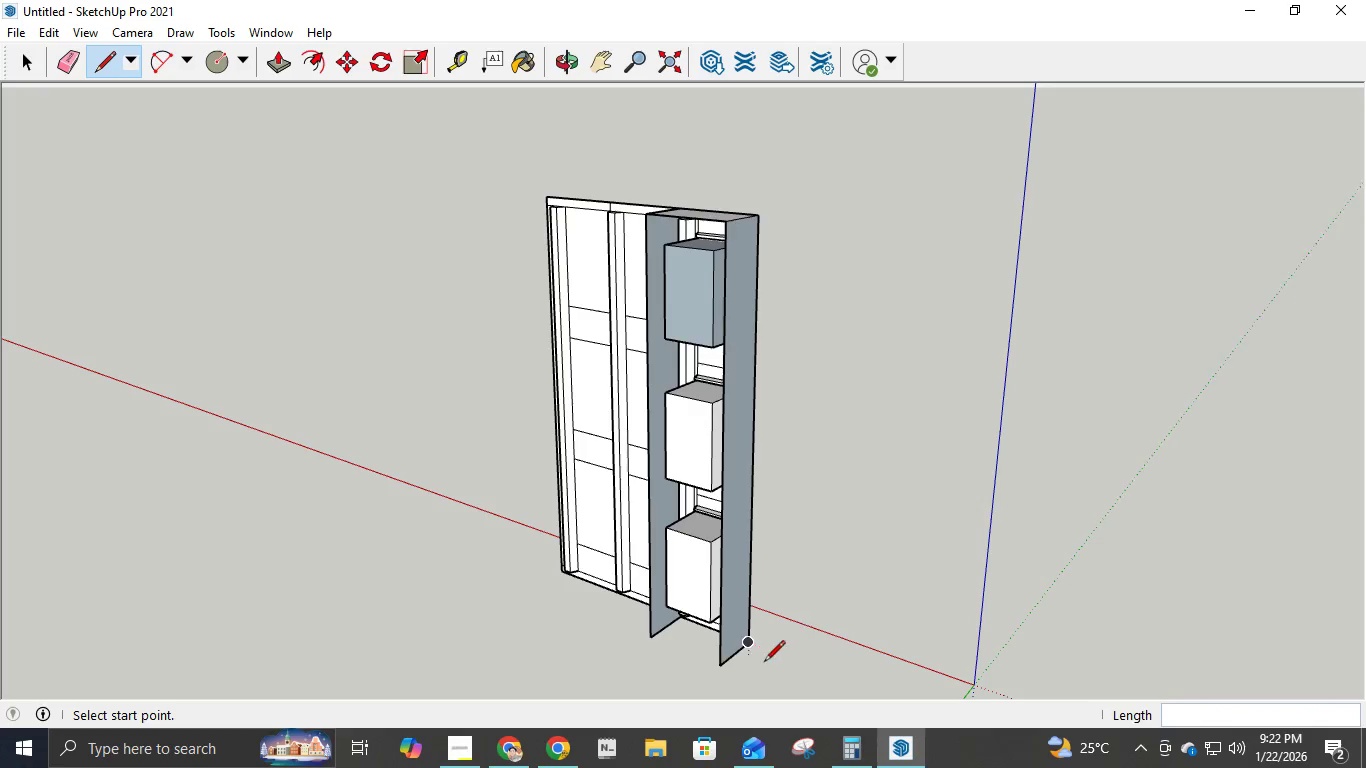 
left_click([717, 677])
 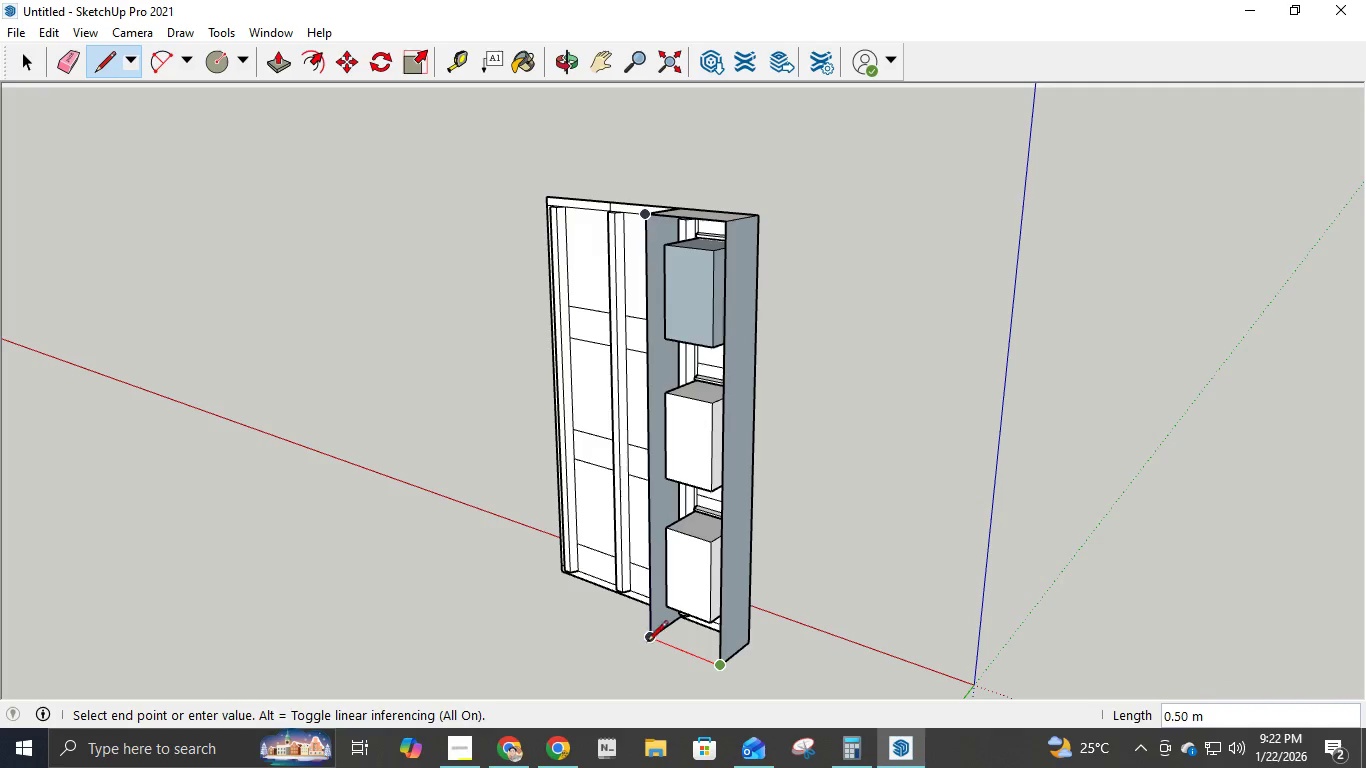 
left_click([647, 640])
 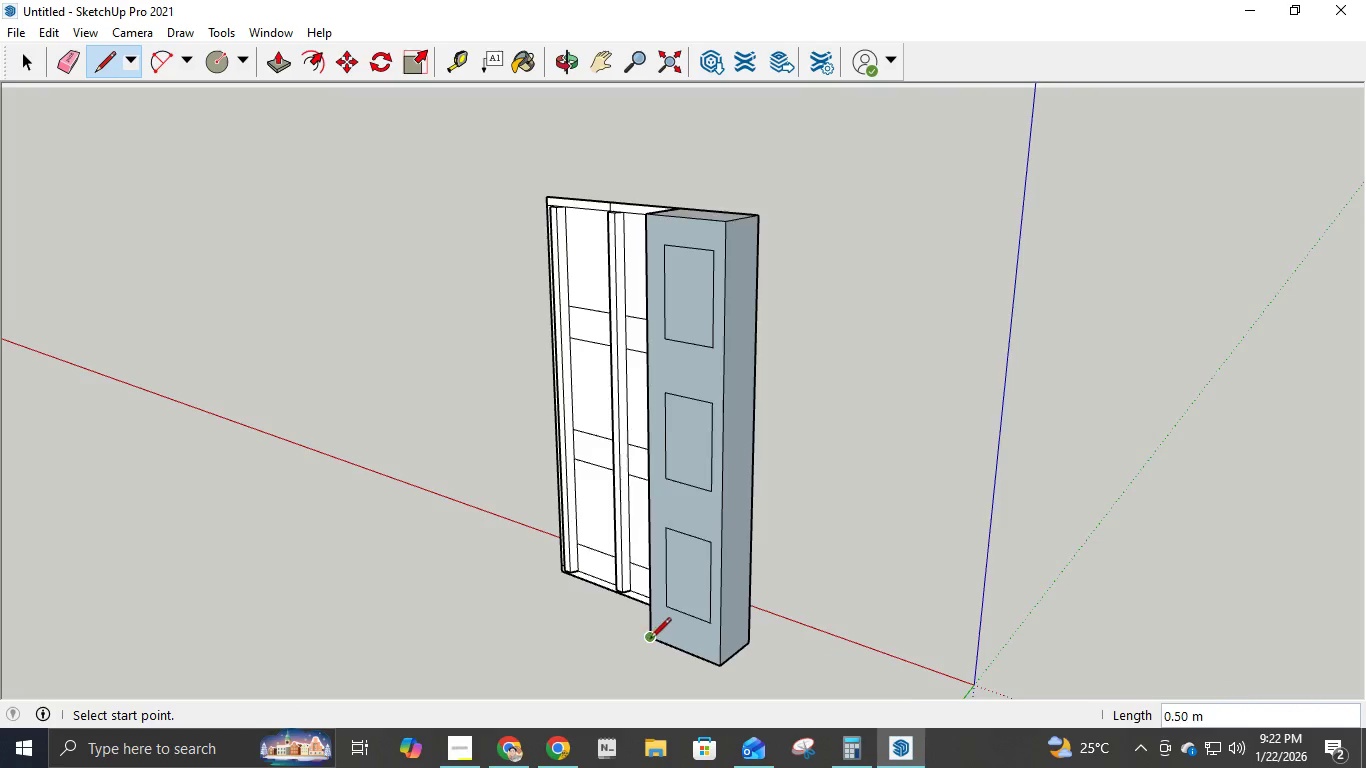 
scroll: coordinate [679, 619], scroll_direction: down, amount: 9.0
 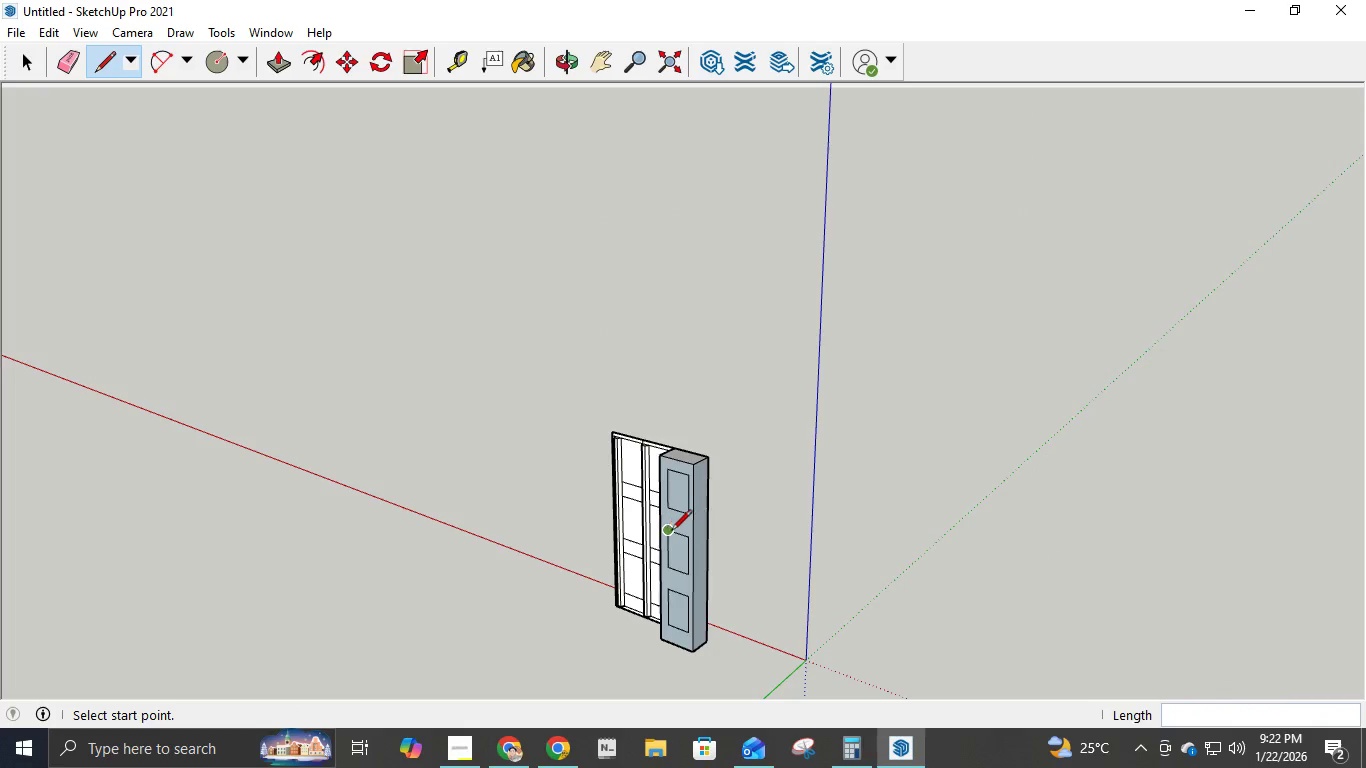 
scroll: coordinate [786, 544], scroll_direction: up, amount: 9.0
 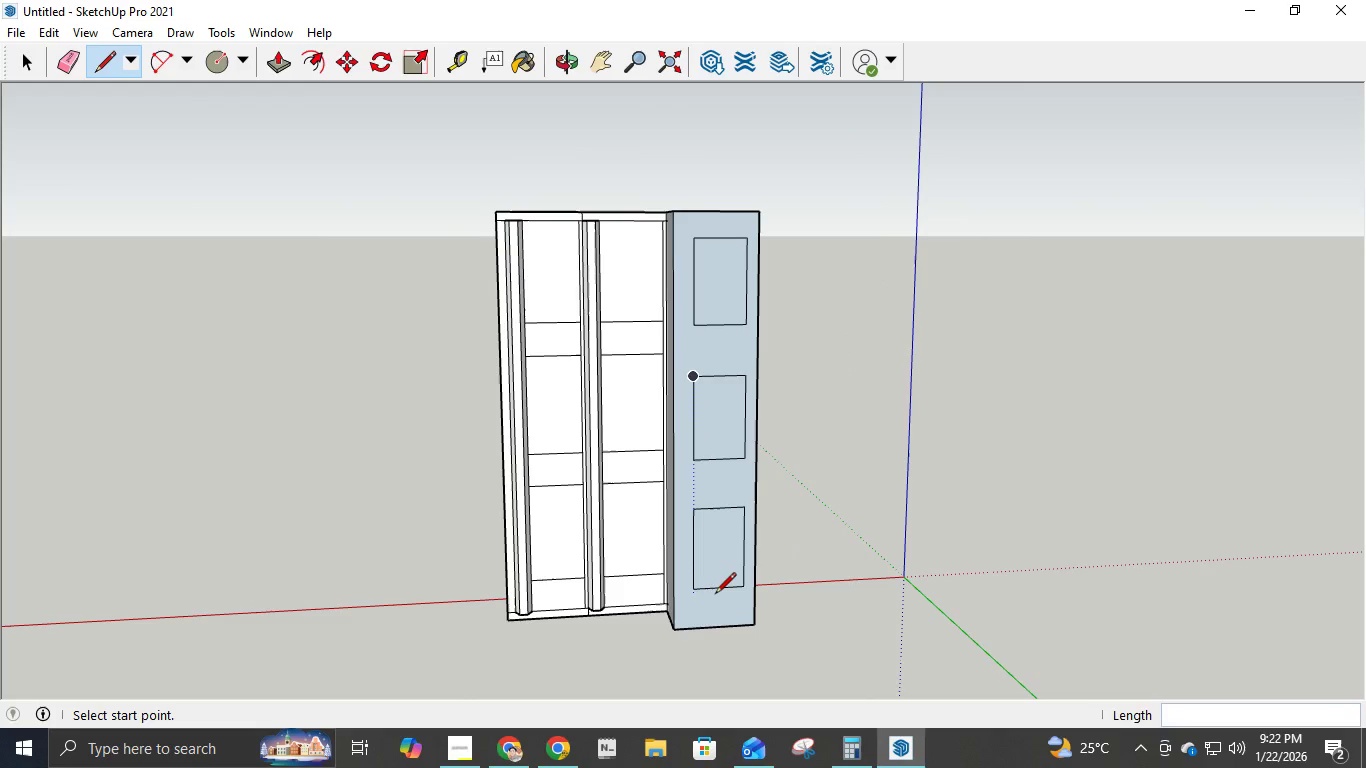 
left_click([676, 634])
 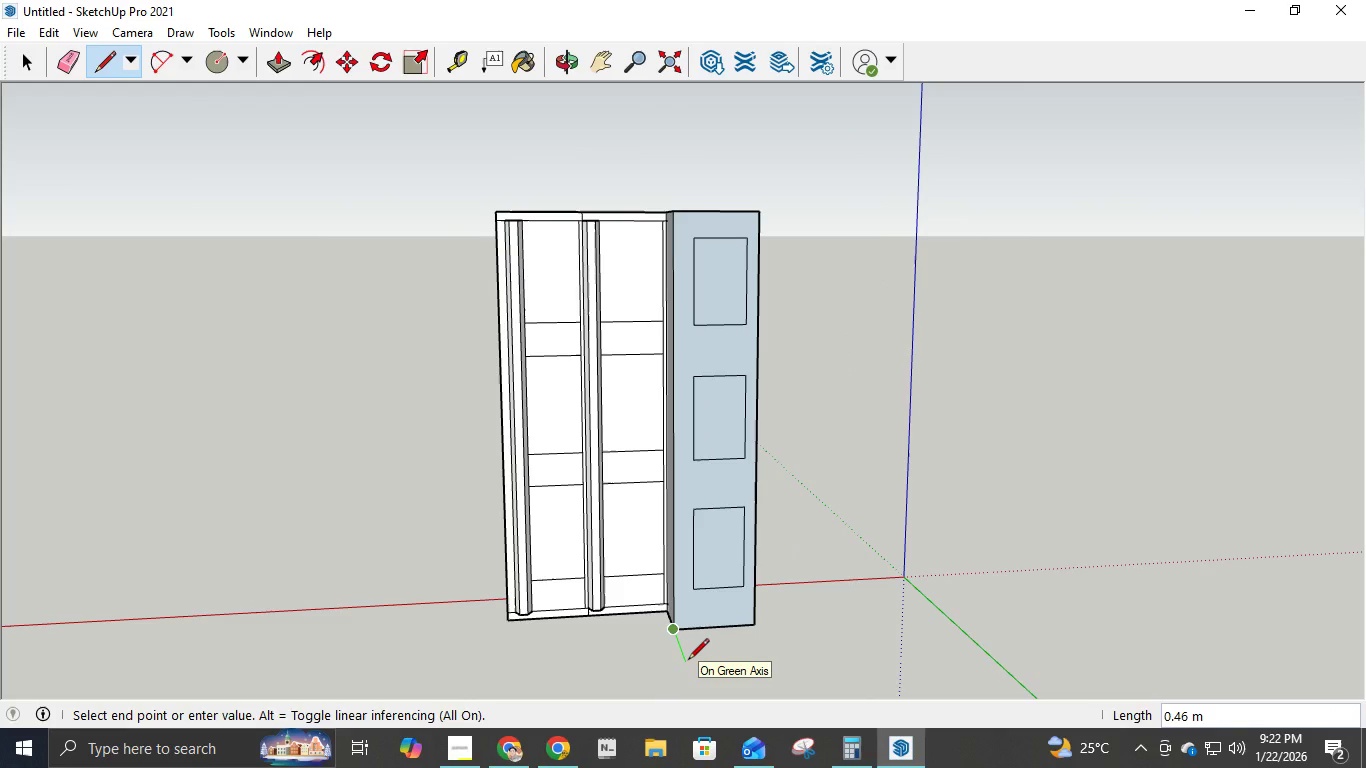 
key(Control+Z)
 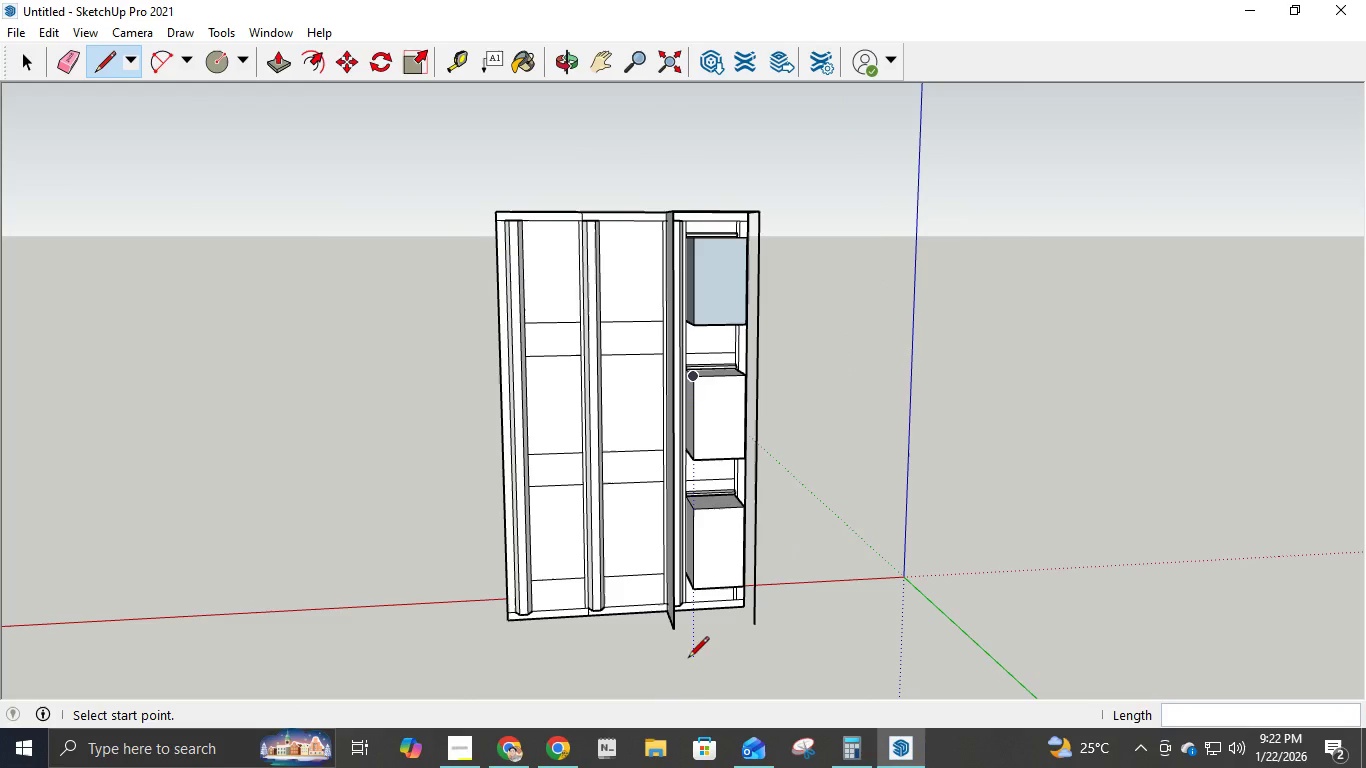 
key(Control+Z)
 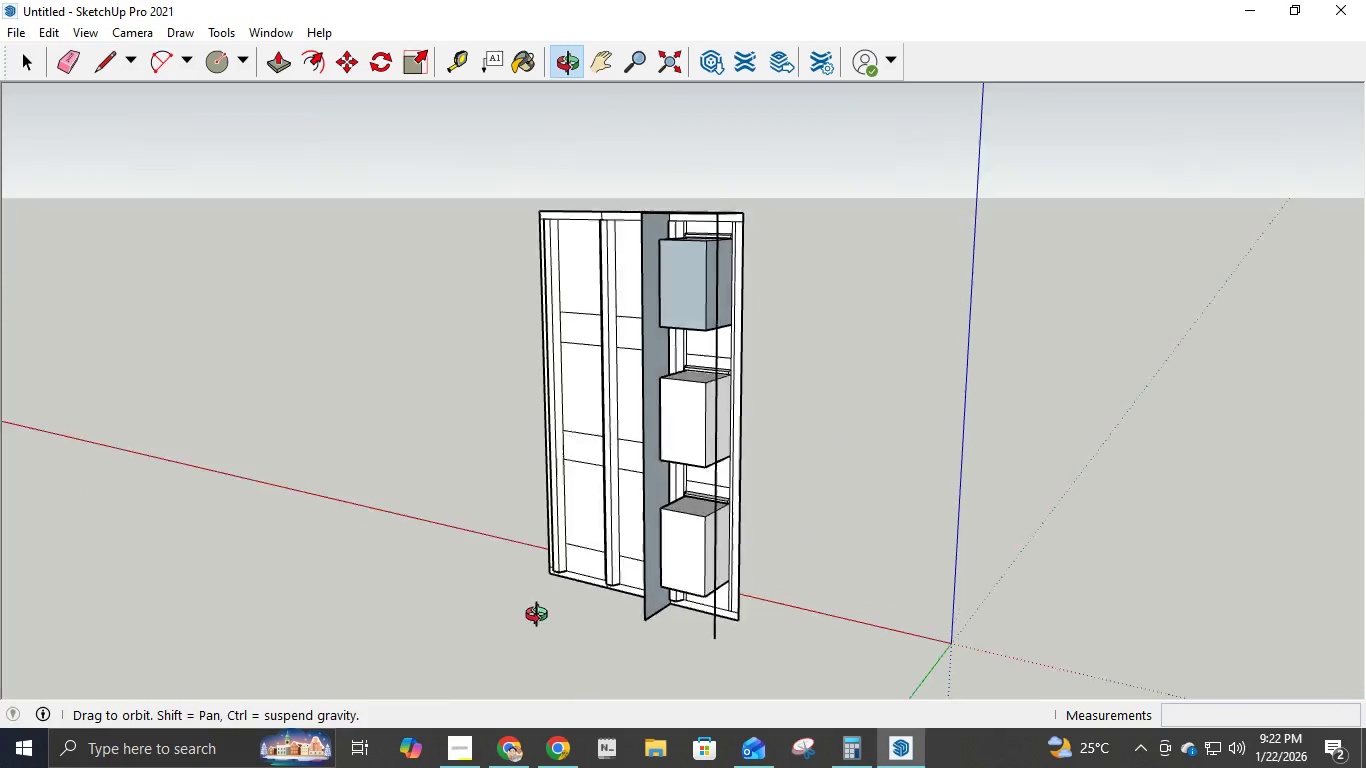 
key(Control+Z)
 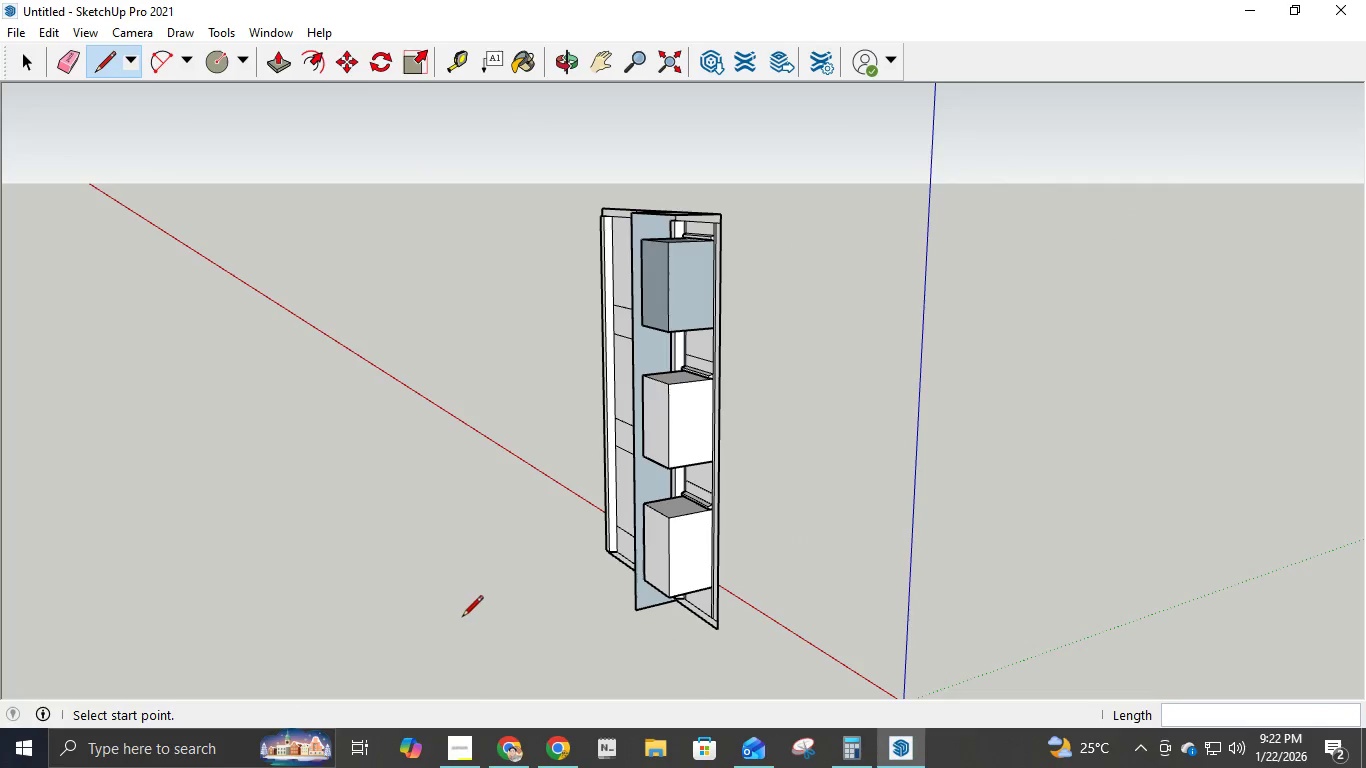 
key(Control+Z)
 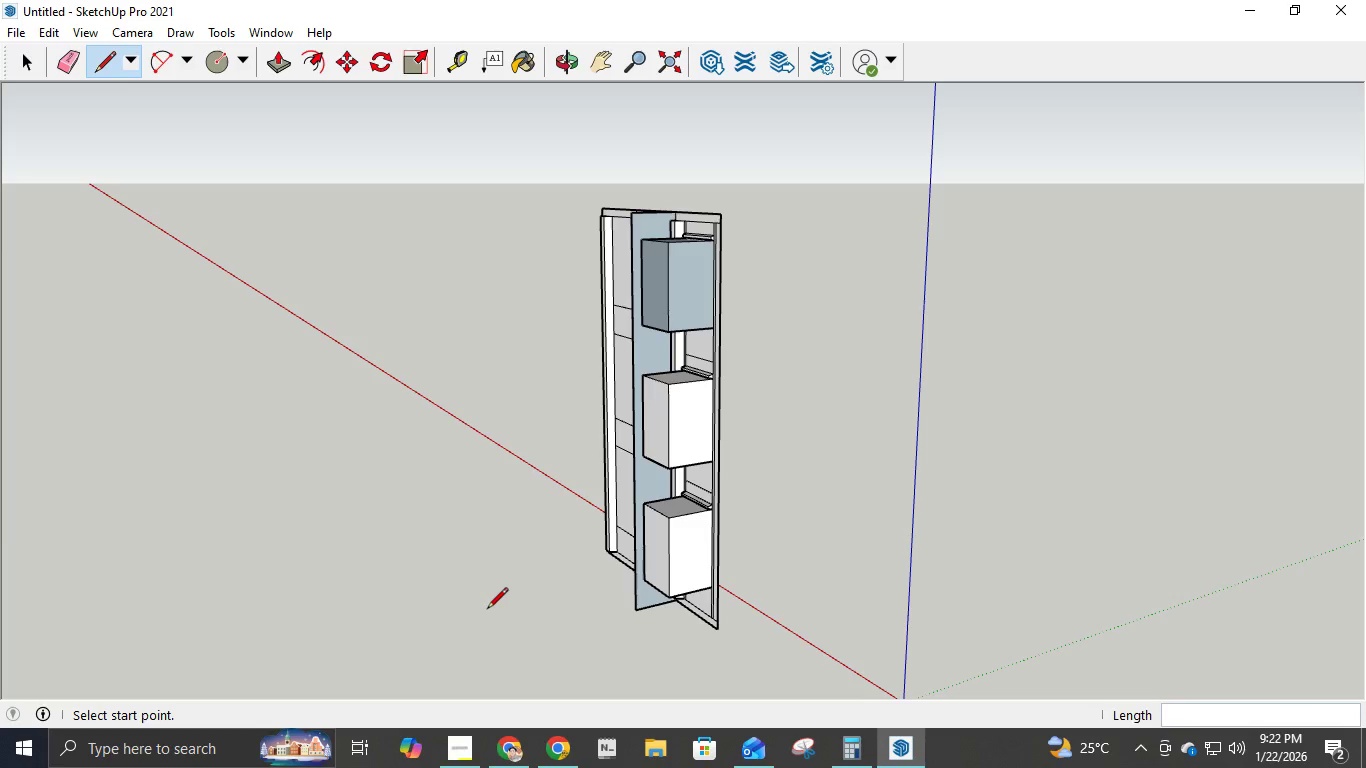 
key(Control+Z)
 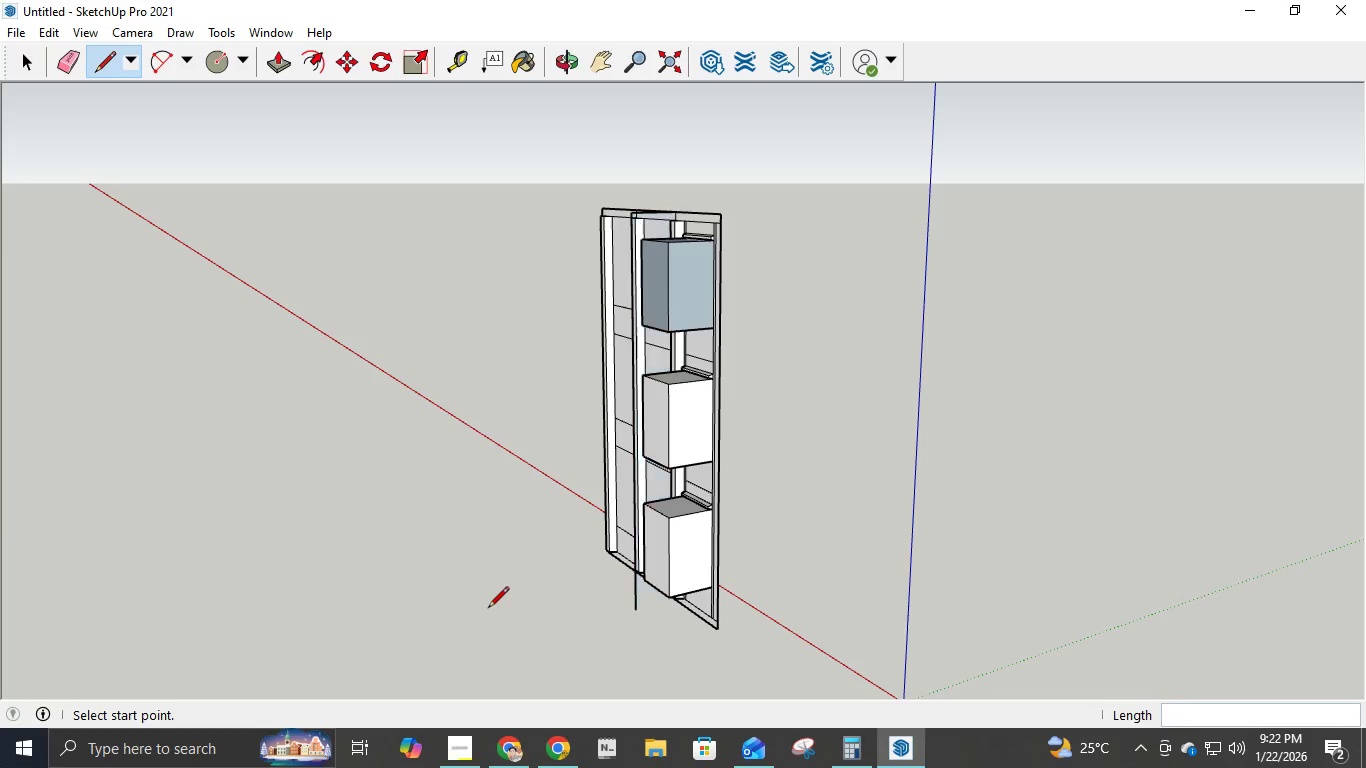 
key(Control+Z)
 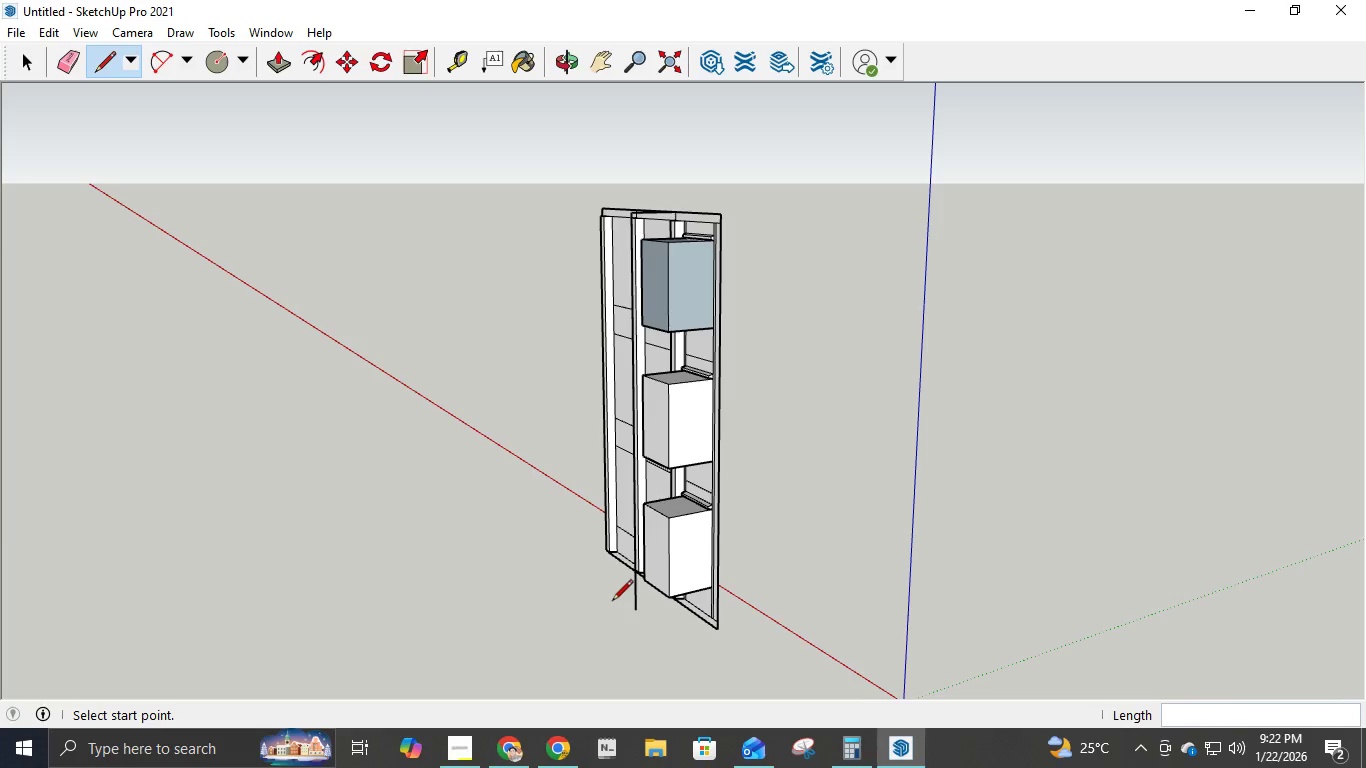 
key(Control+Z)
 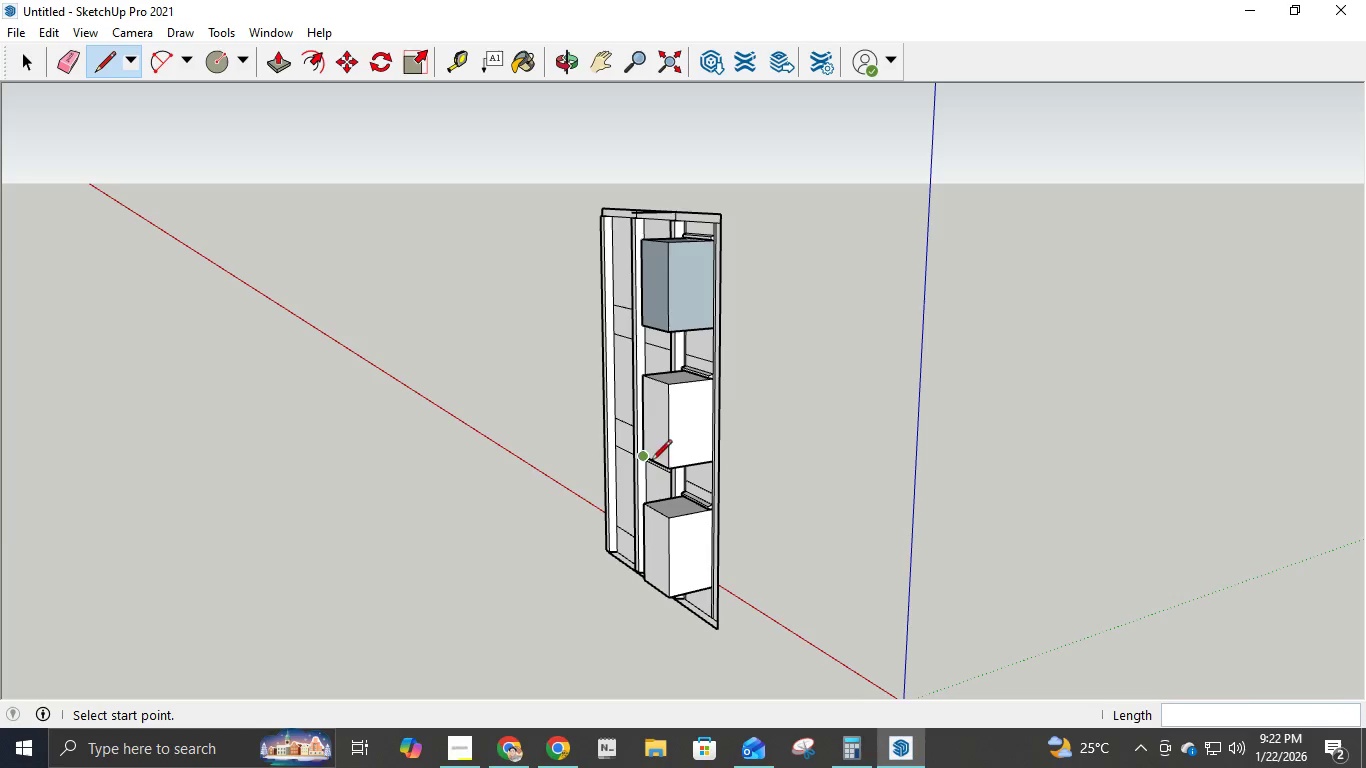 
key(Control+Z)
 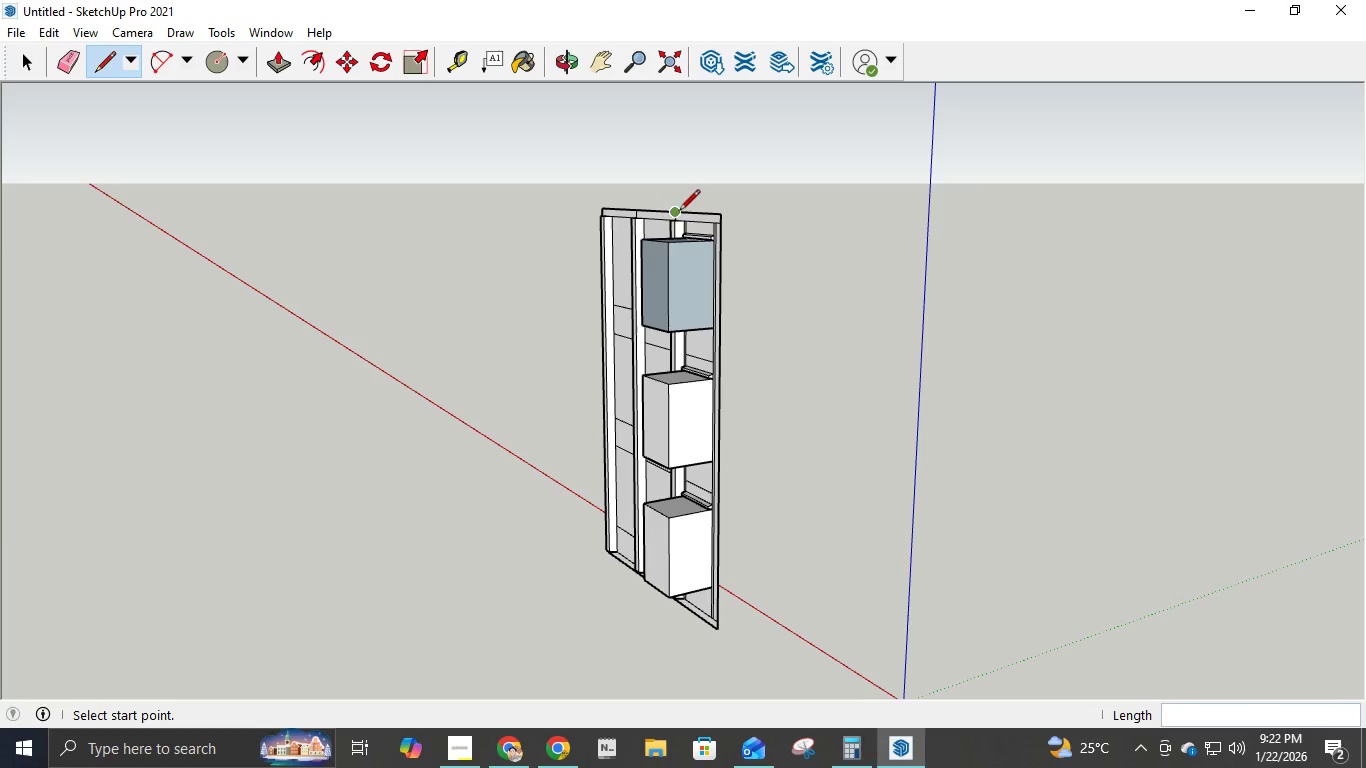 
left_click([676, 211])
 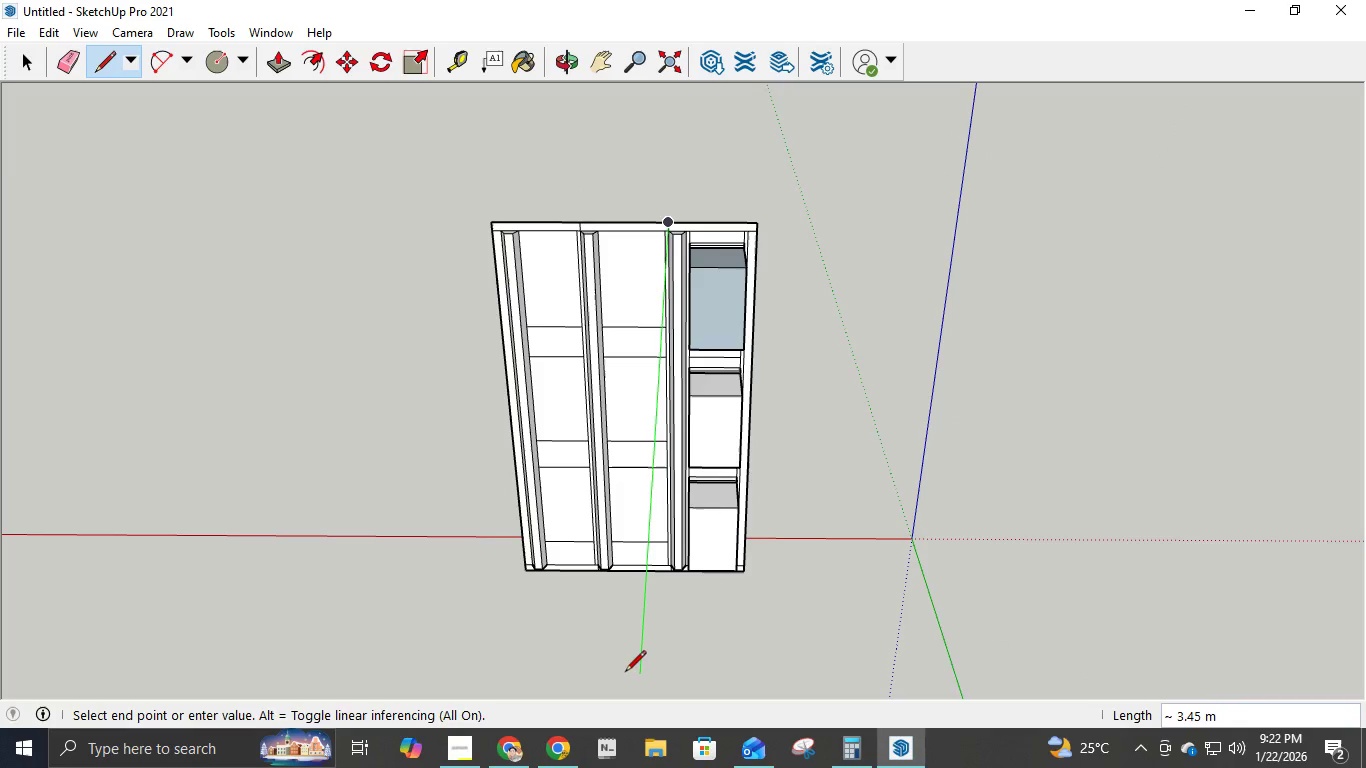 
wait(9.88)
 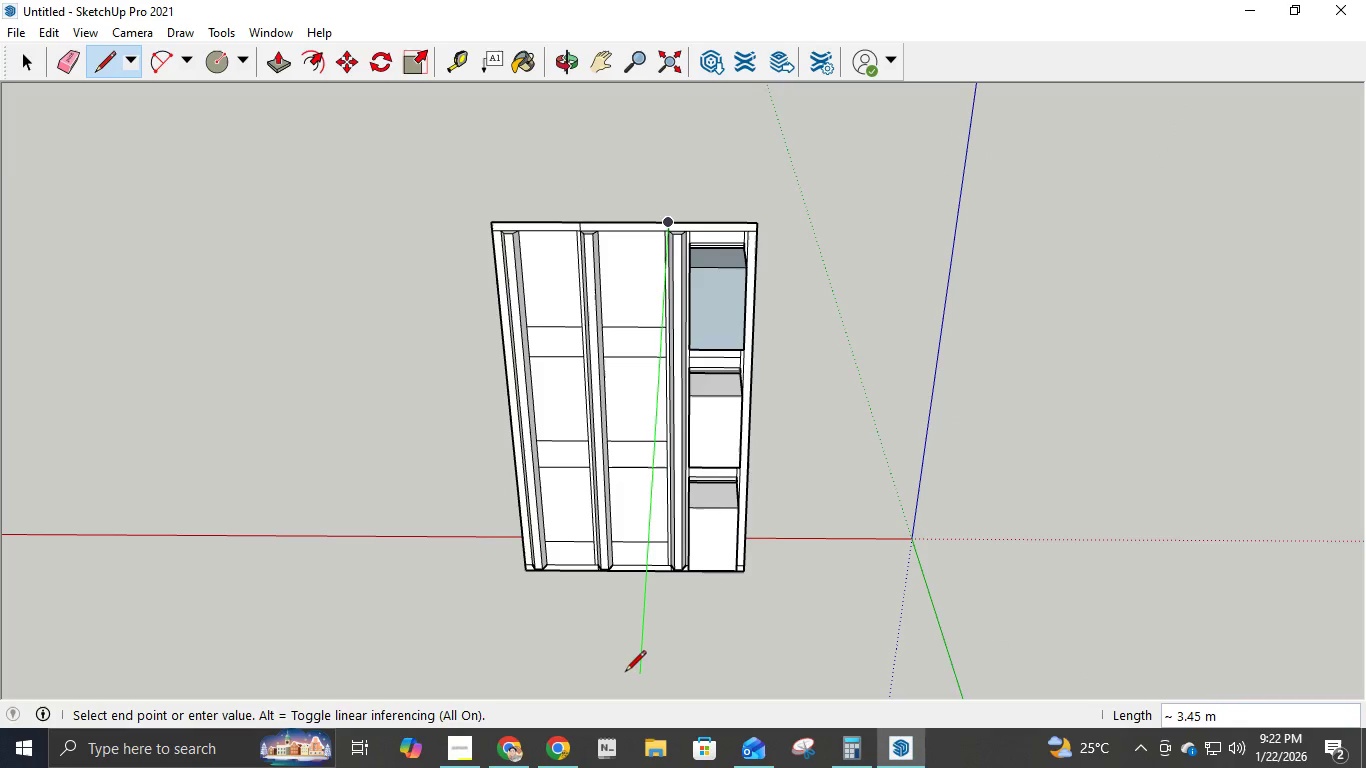 
key(NumpadDecimal)
 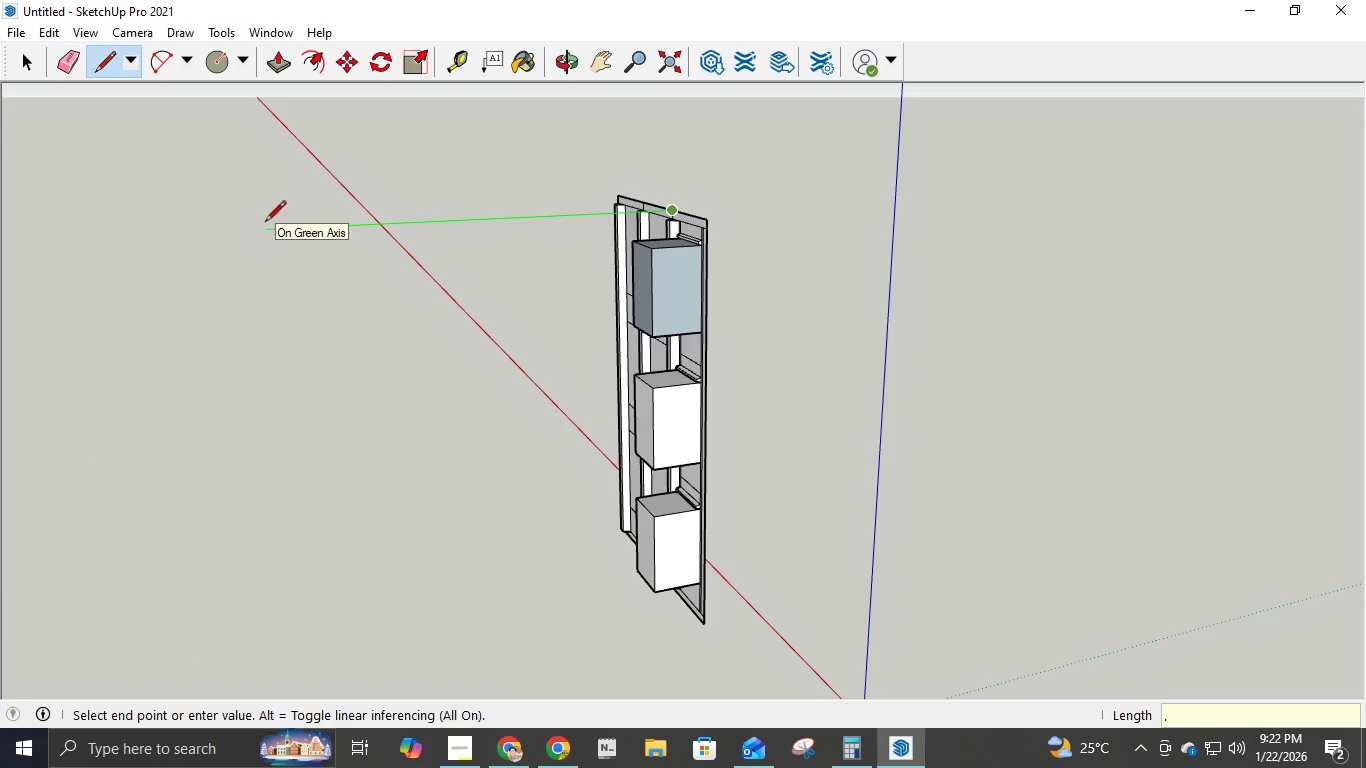 
key(Numpad3)
 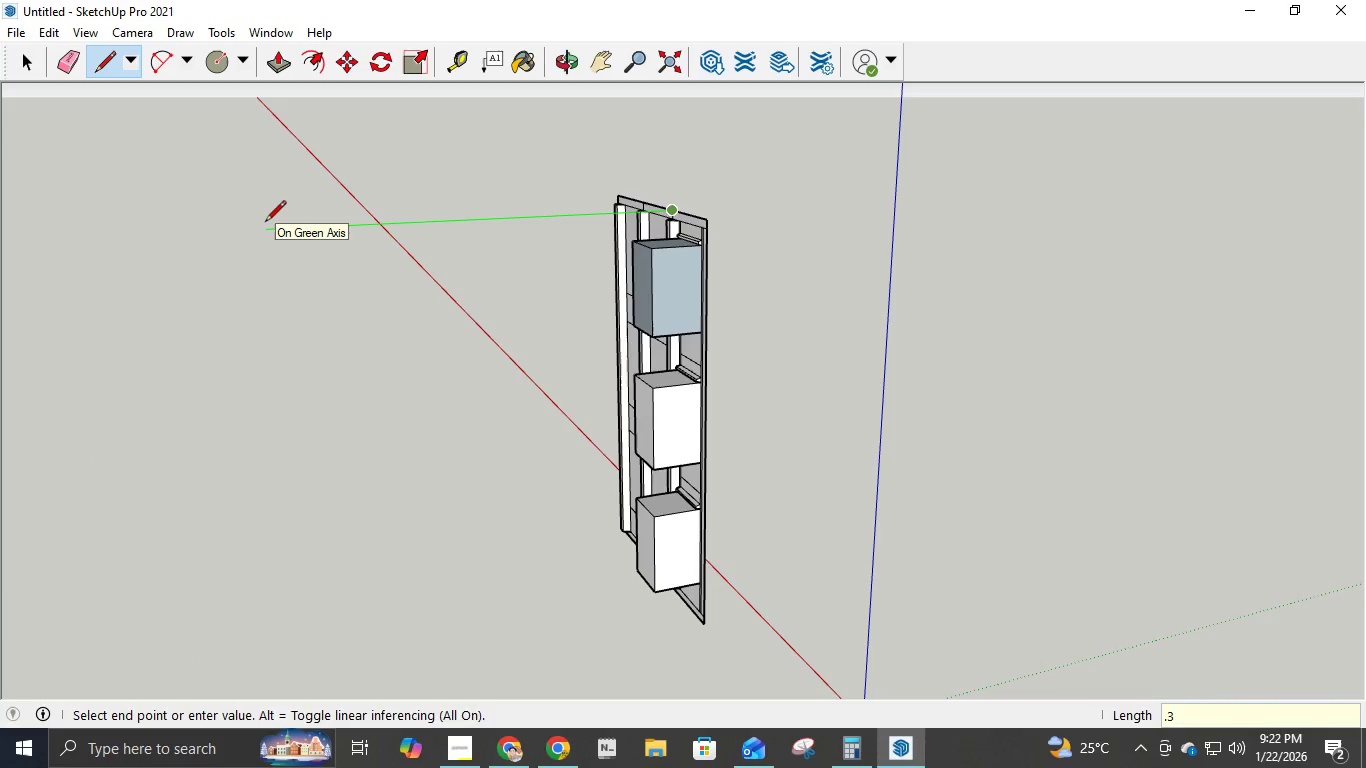 
key(Numpad5)
 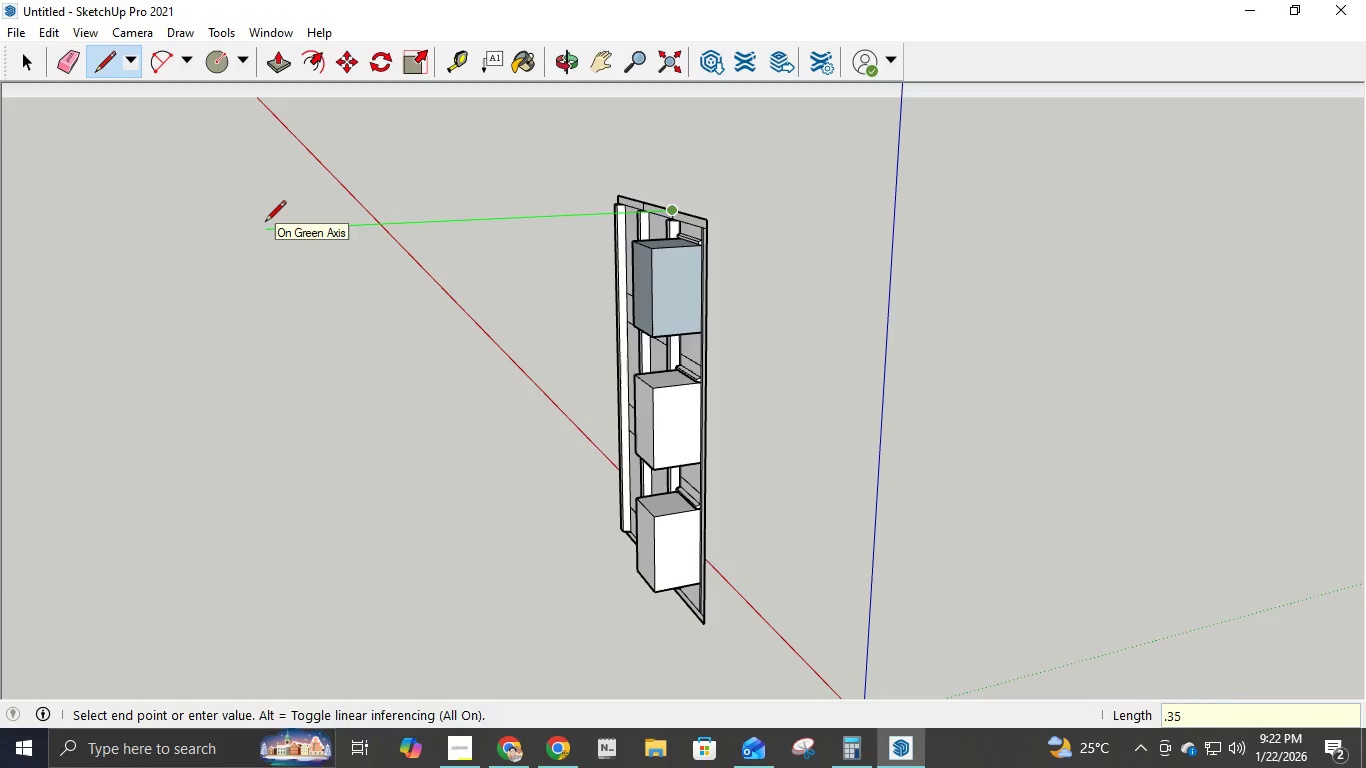 
key(NumpadEnter)
 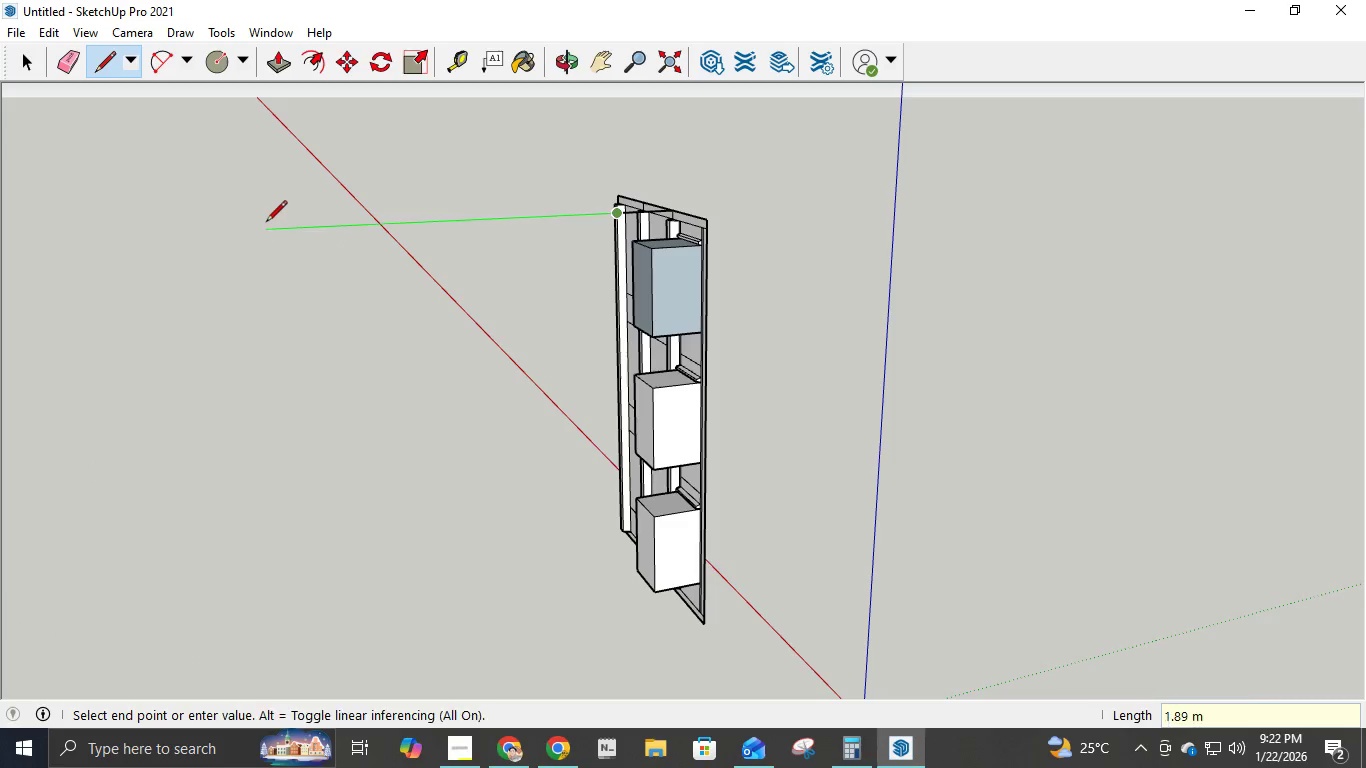 
key(Escape)
 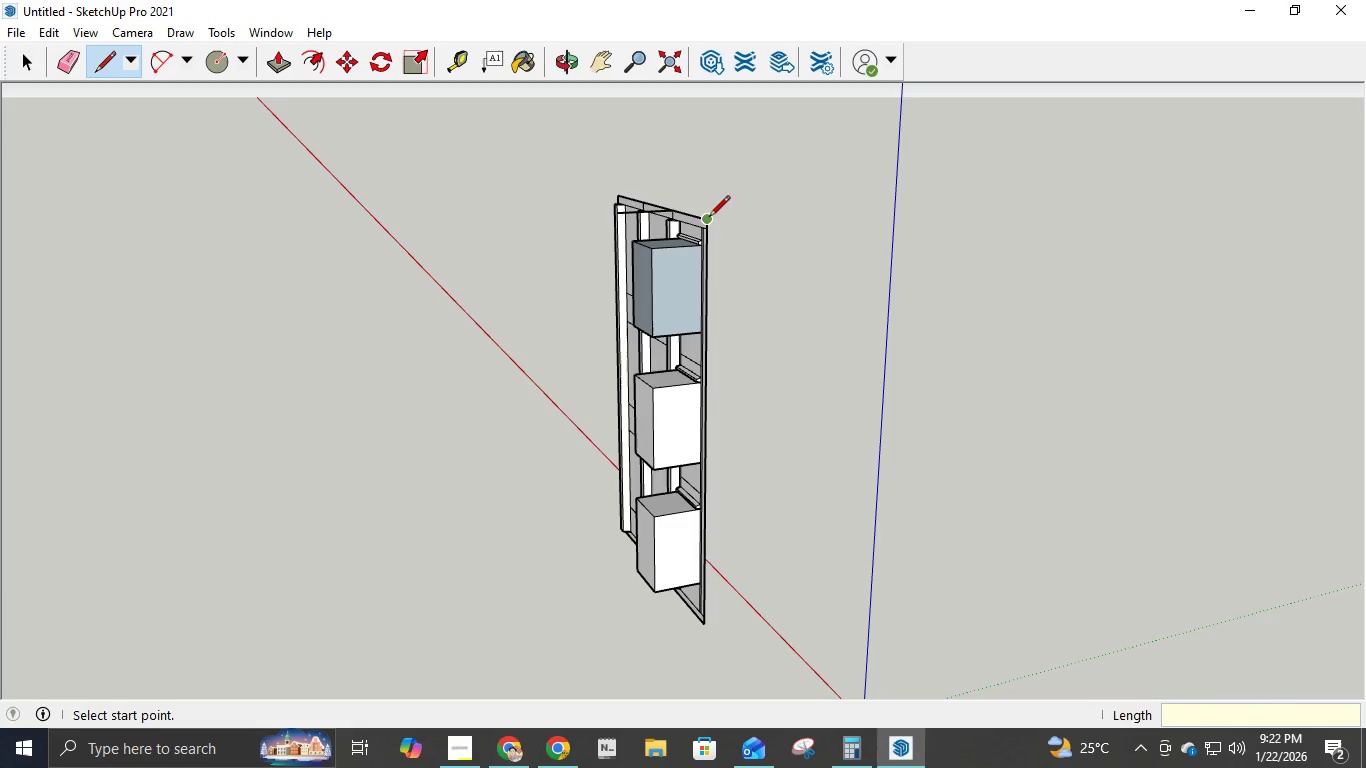 
left_click([711, 217])
 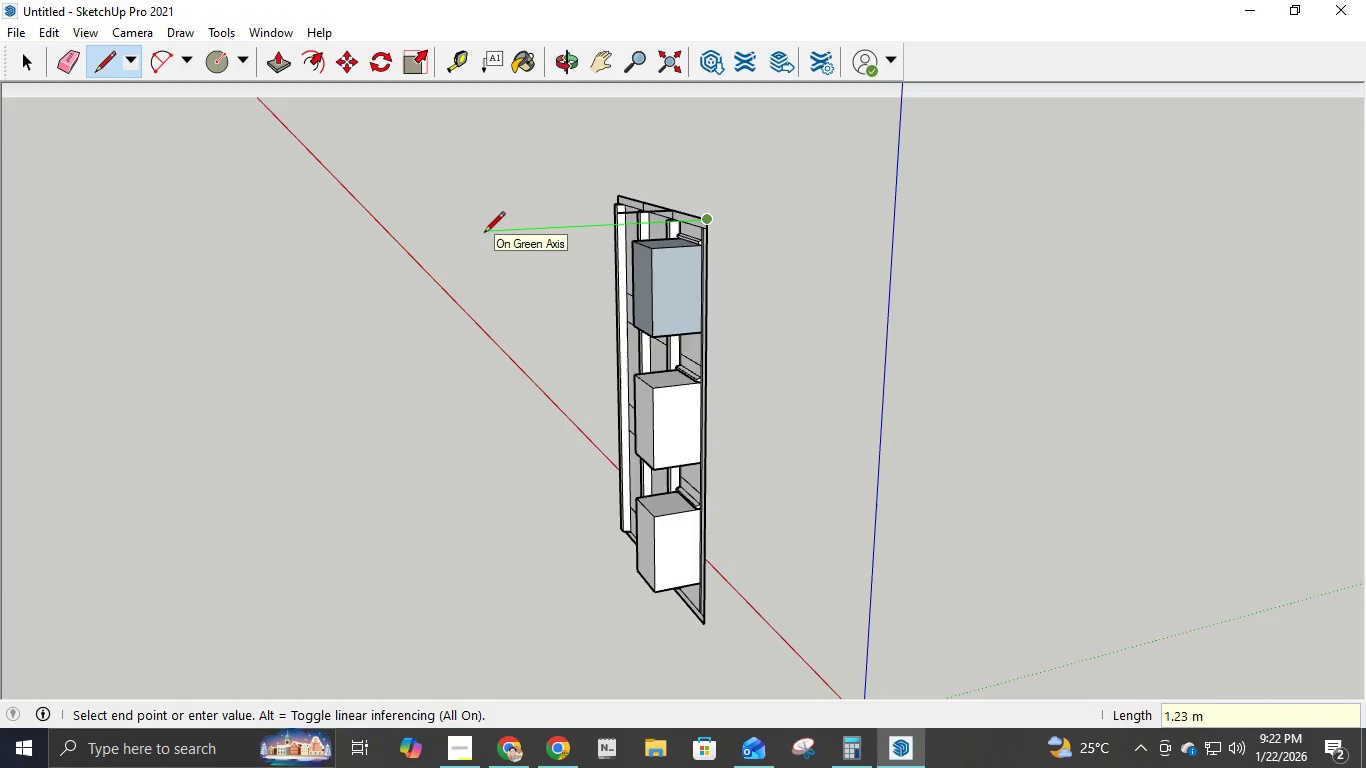 
key(NumpadDecimal)
 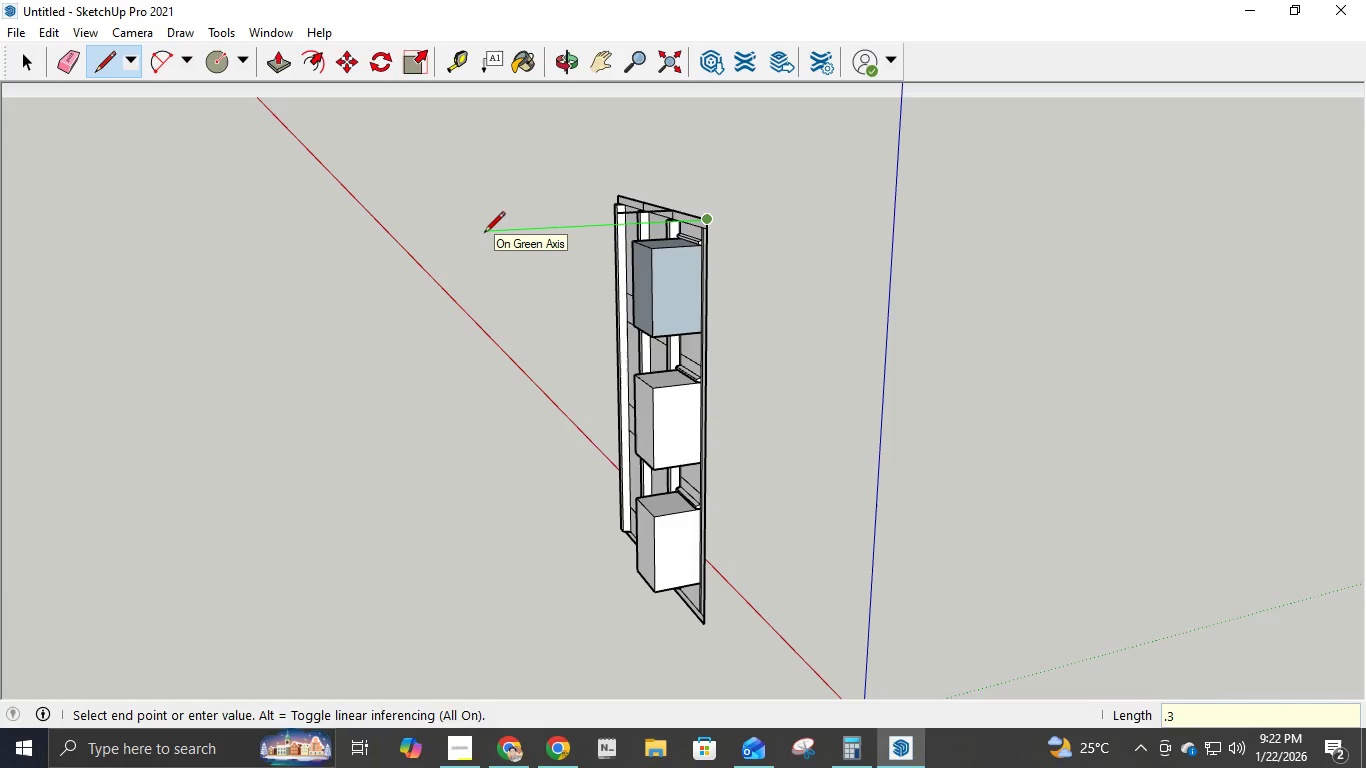 
key(Numpad3)
 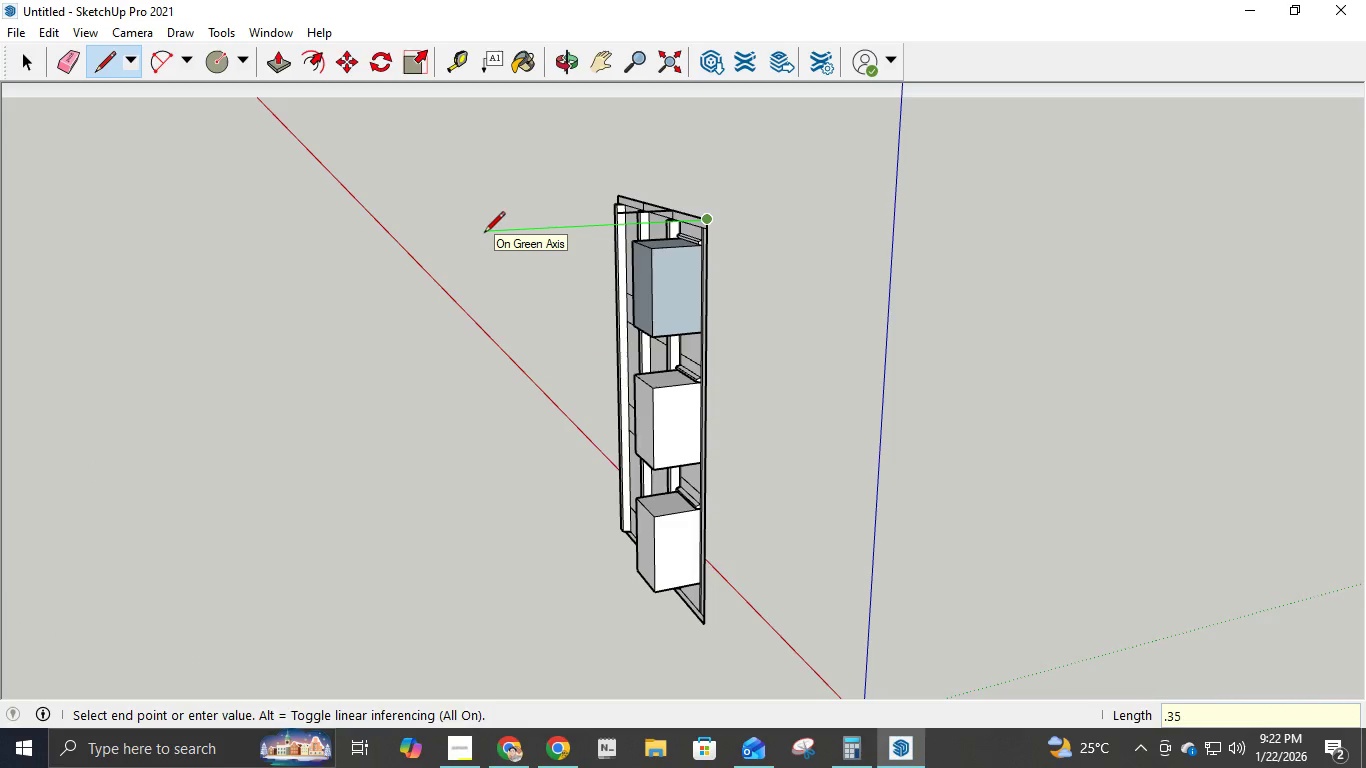 
key(Numpad5)
 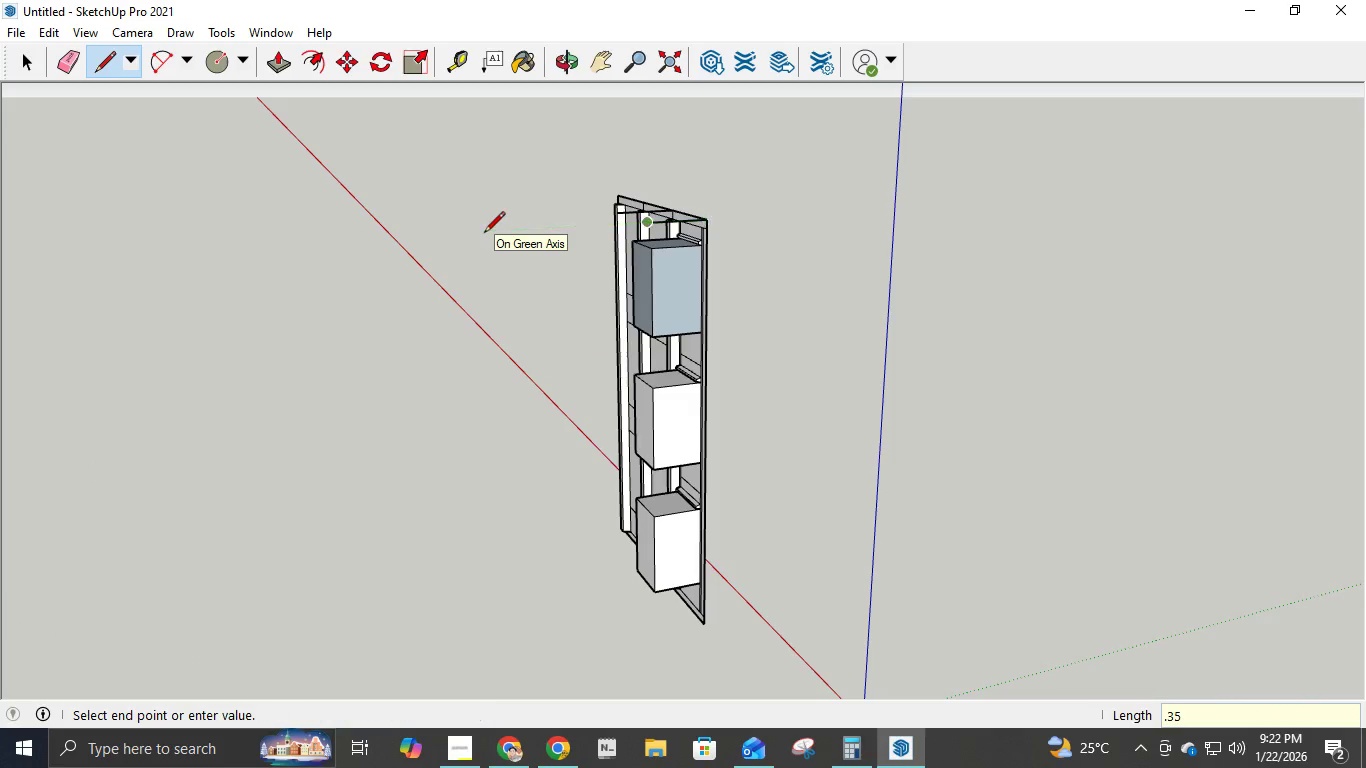 
key(NumpadEnter)
 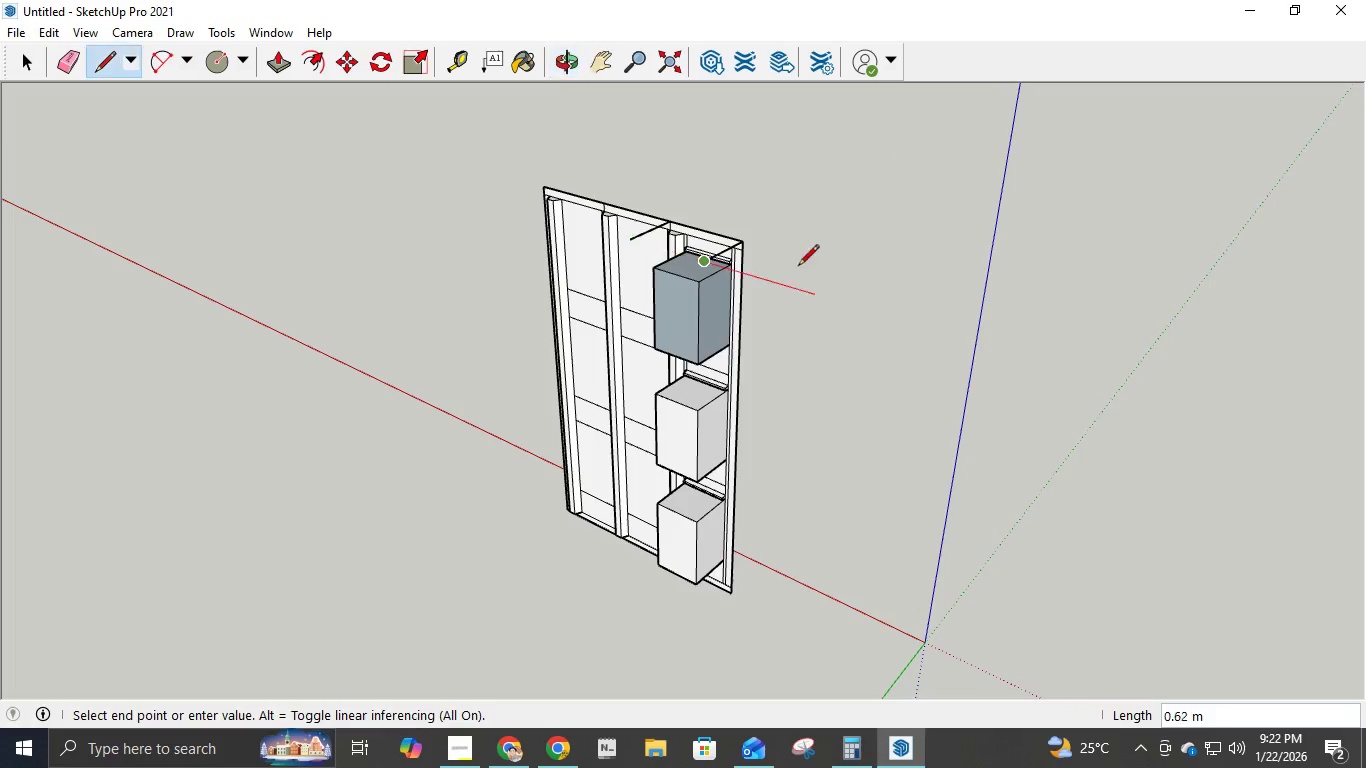 
left_click([632, 241])
 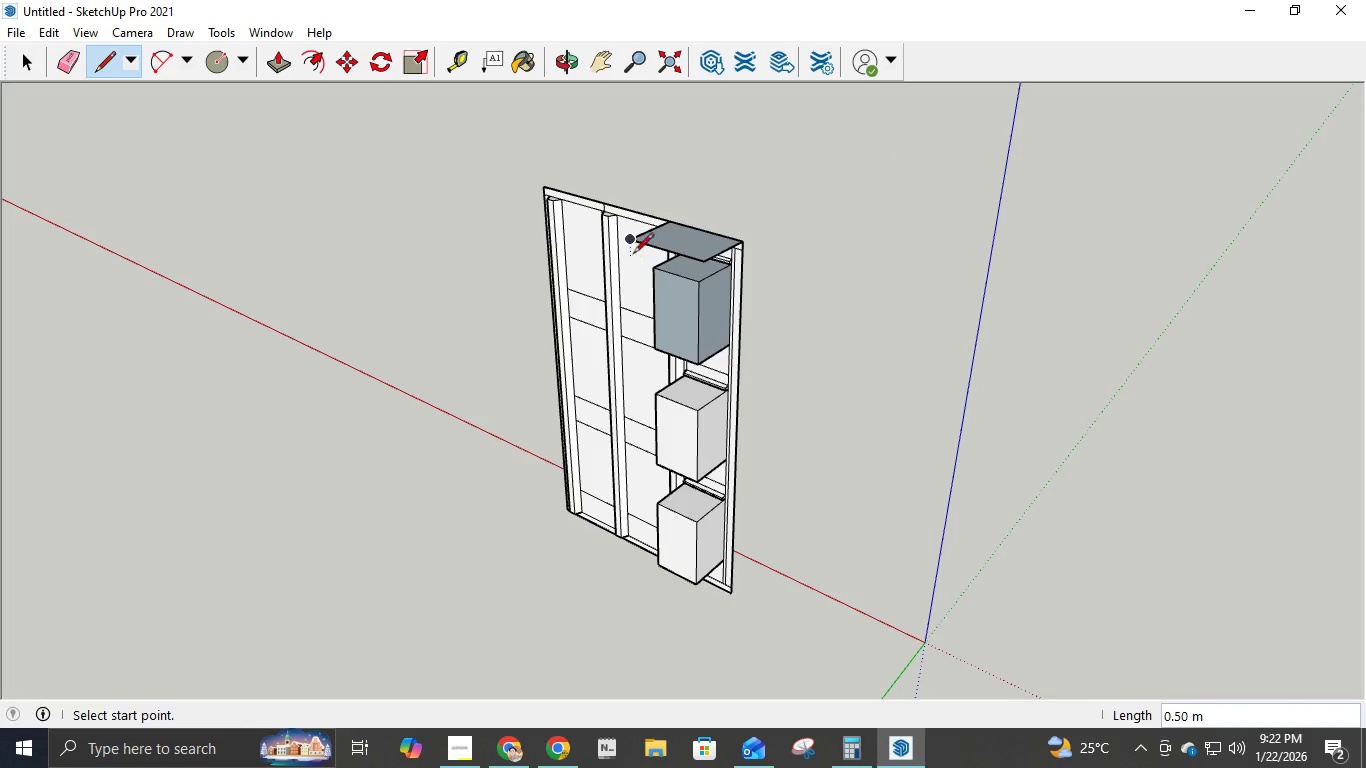 
left_click([631, 241])
 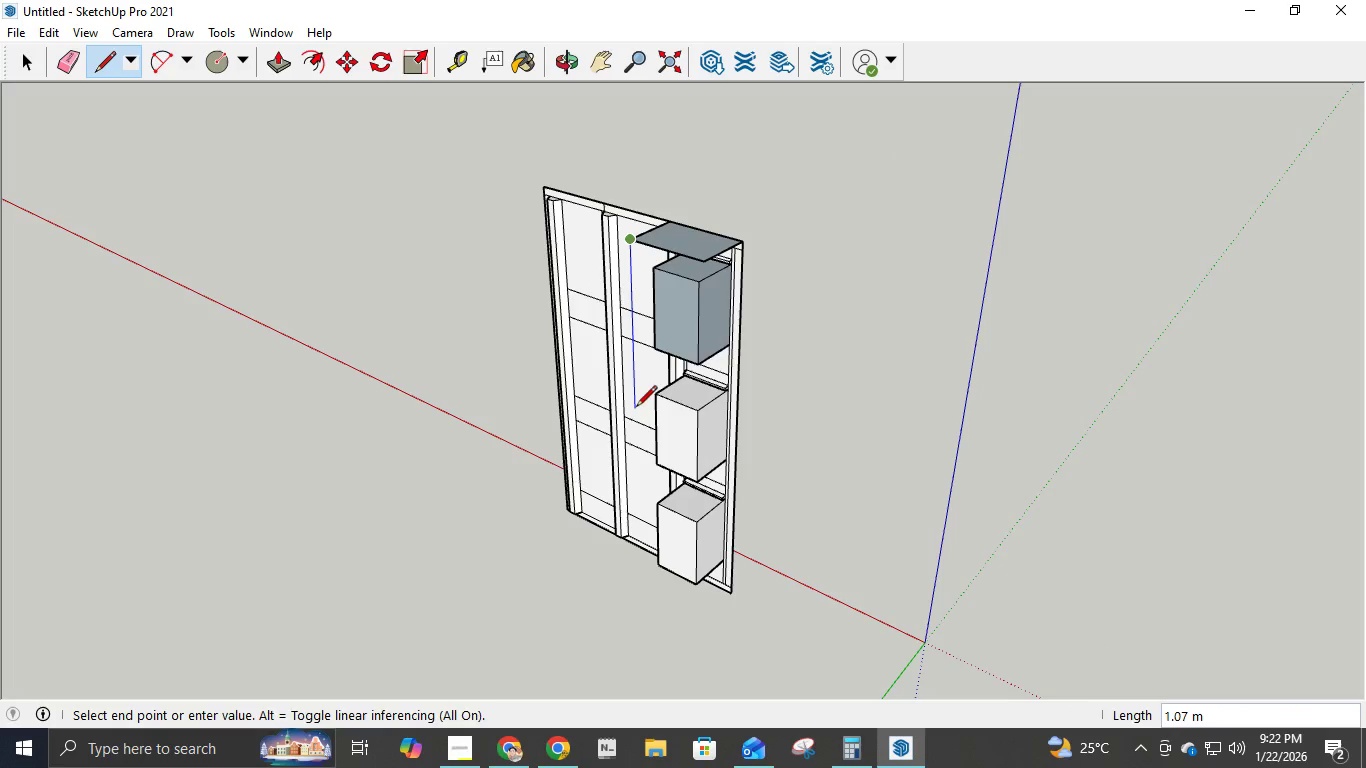 
key(Numpad2)
 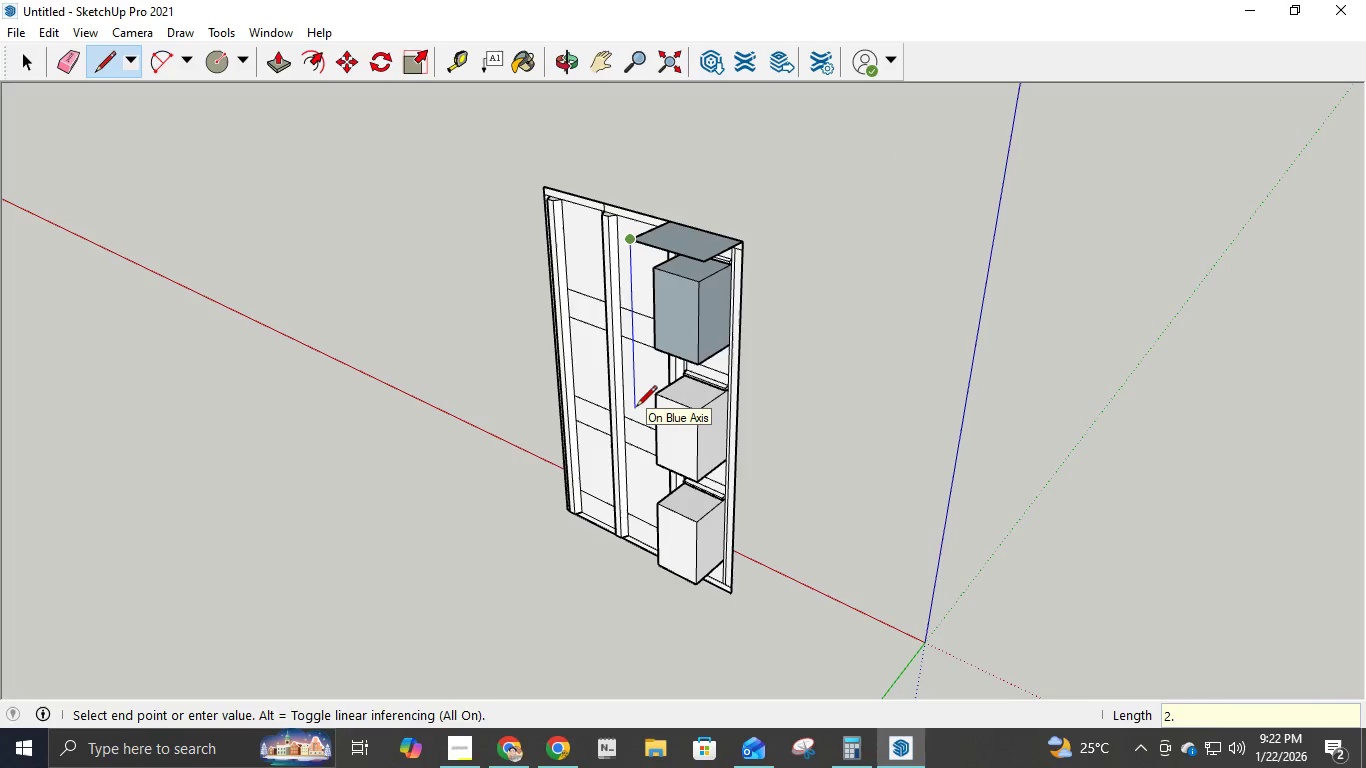 
key(NumpadDecimal)
 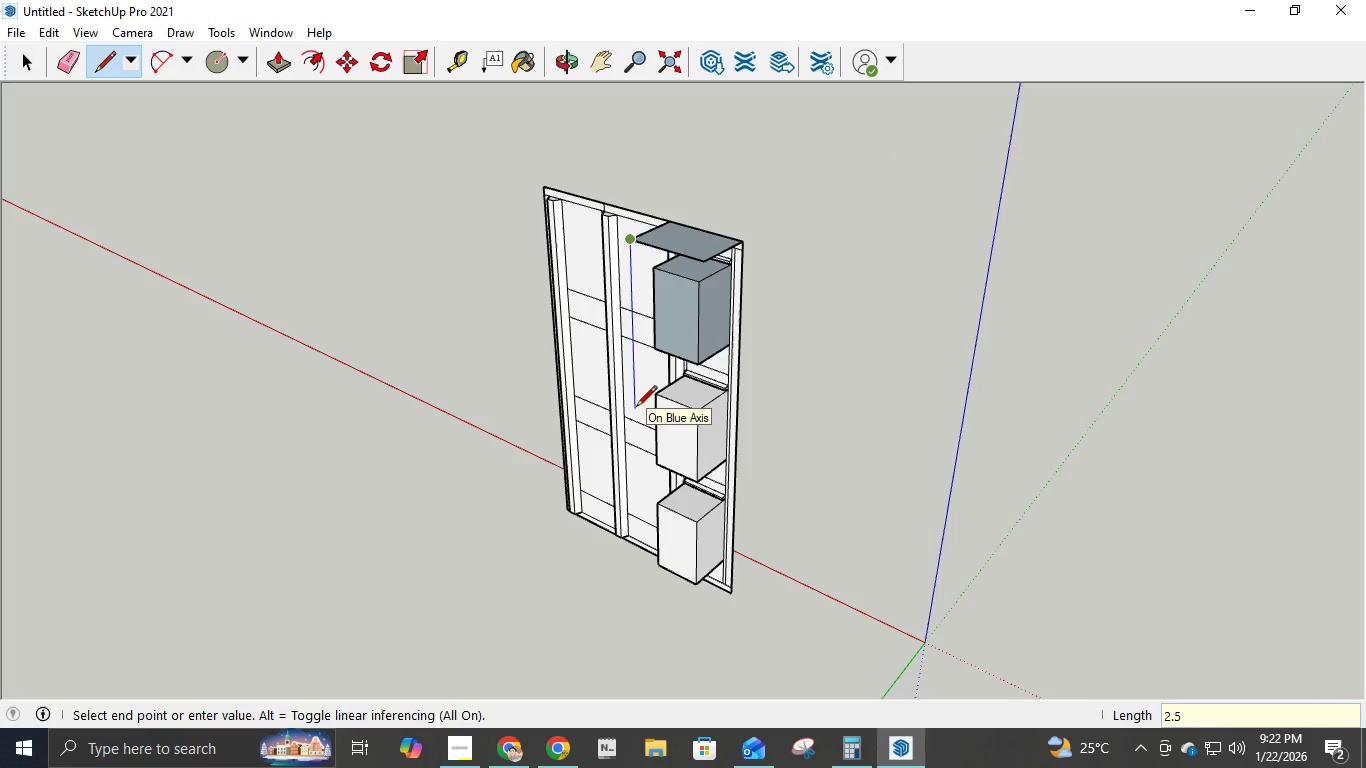 
key(Numpad5)
 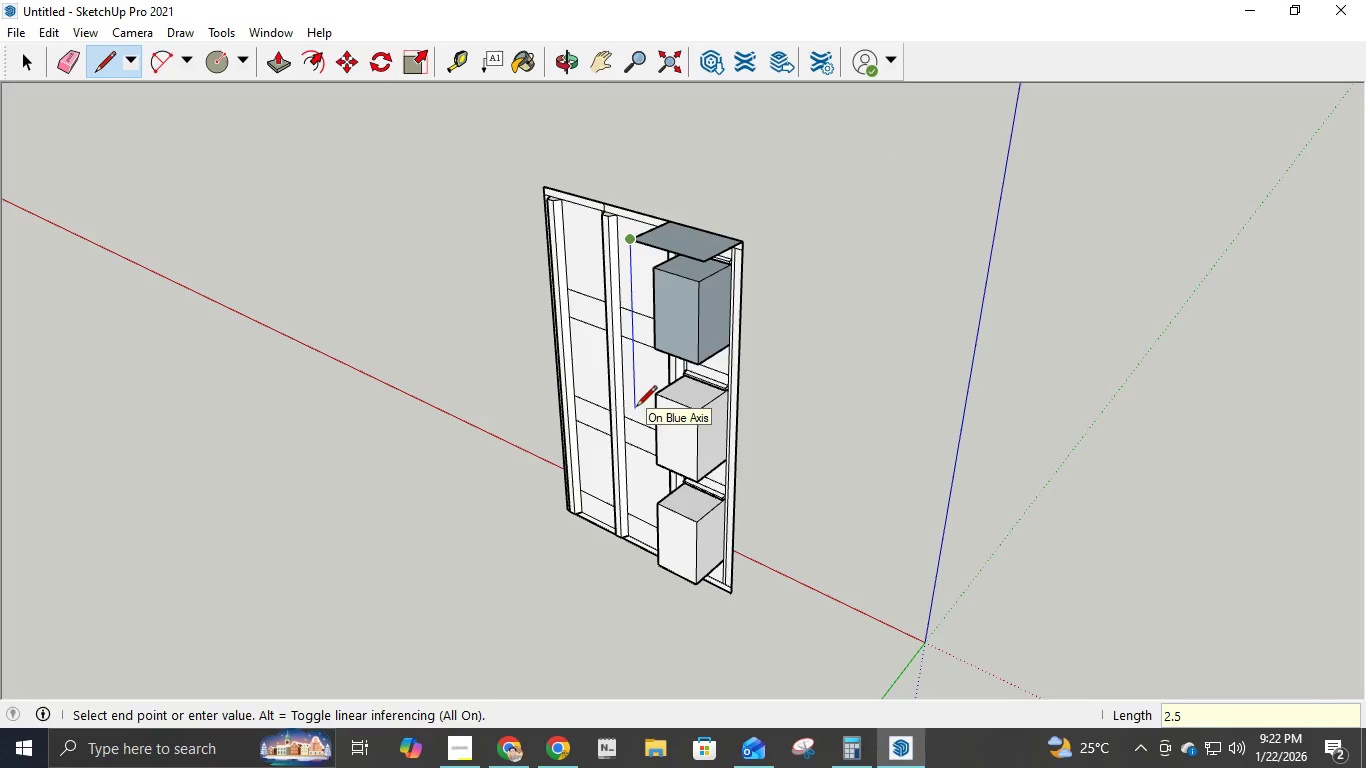 
key(NumpadEnter)
 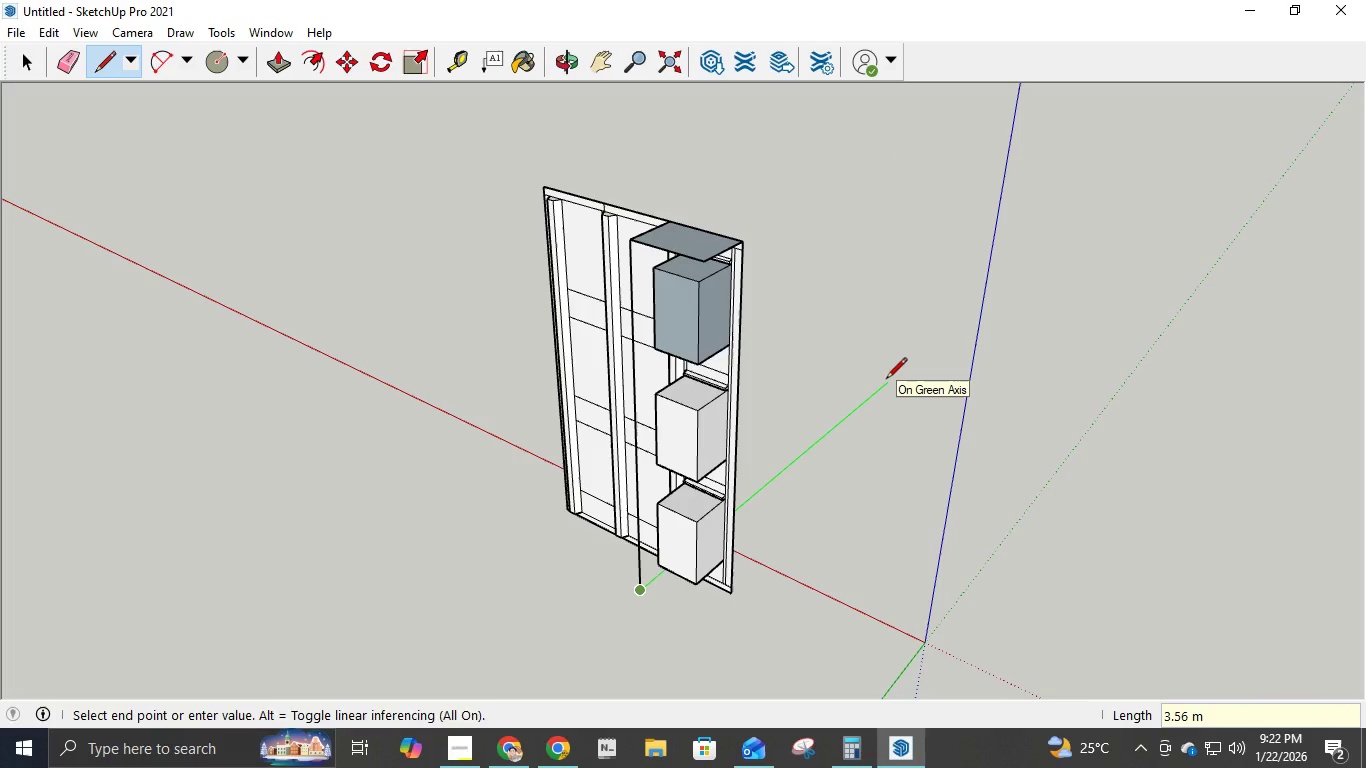 
hold_key(key=NumpadDecimal, duration=0.31)
 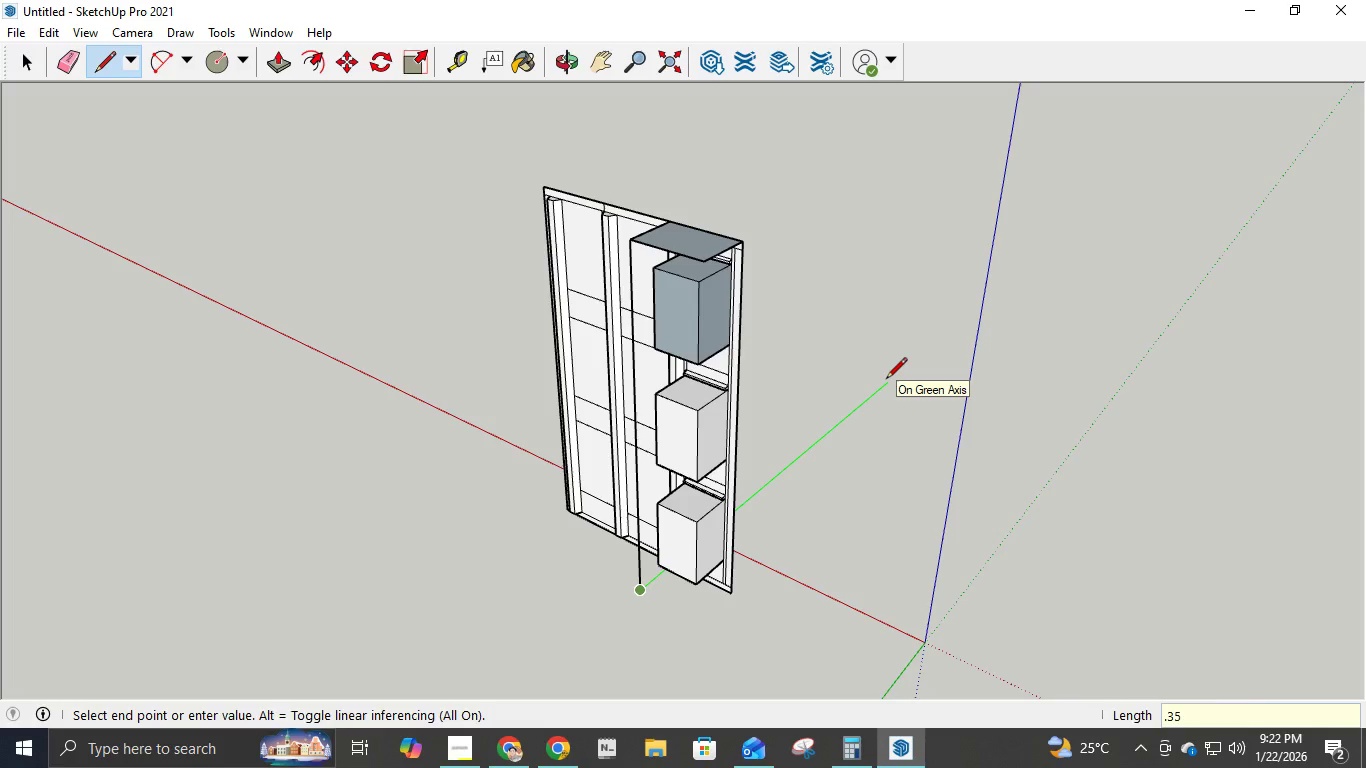 
key(Numpad3)
 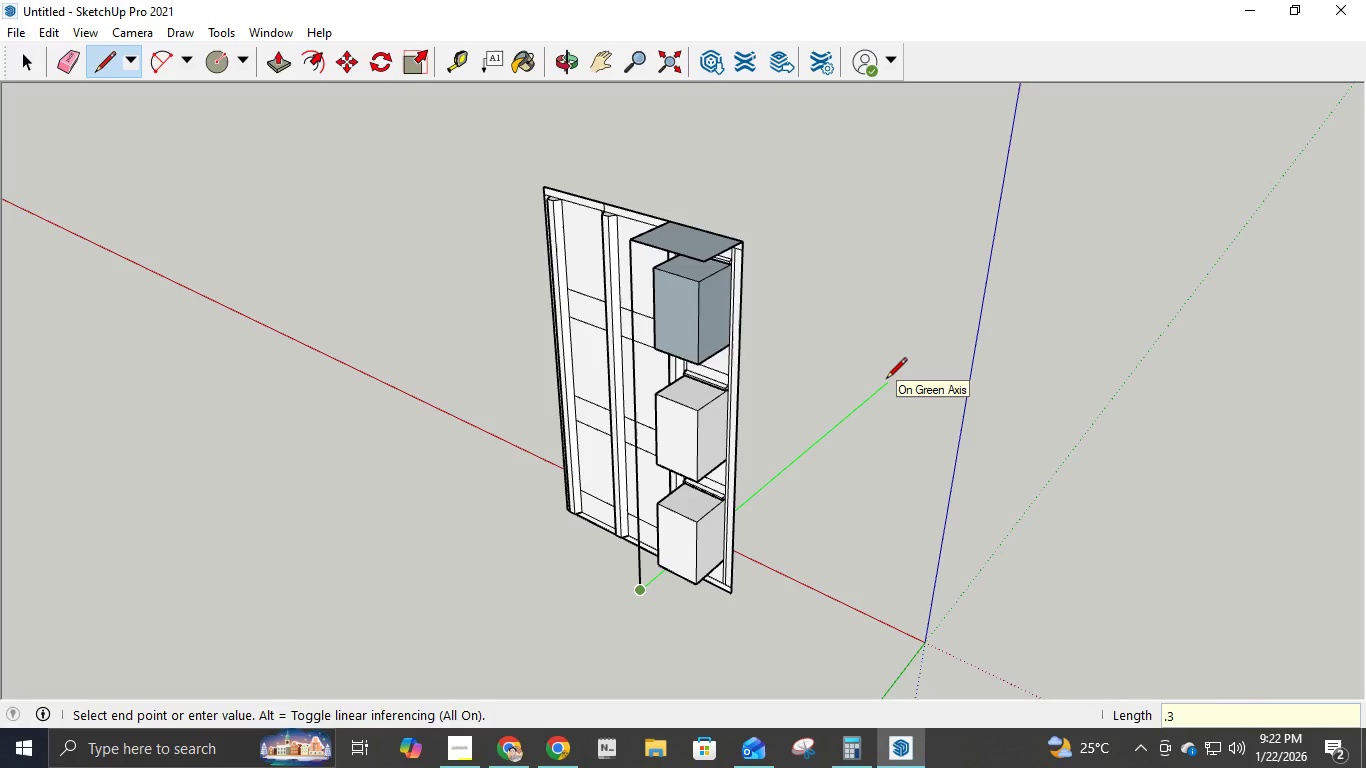 
key(Numpad5)
 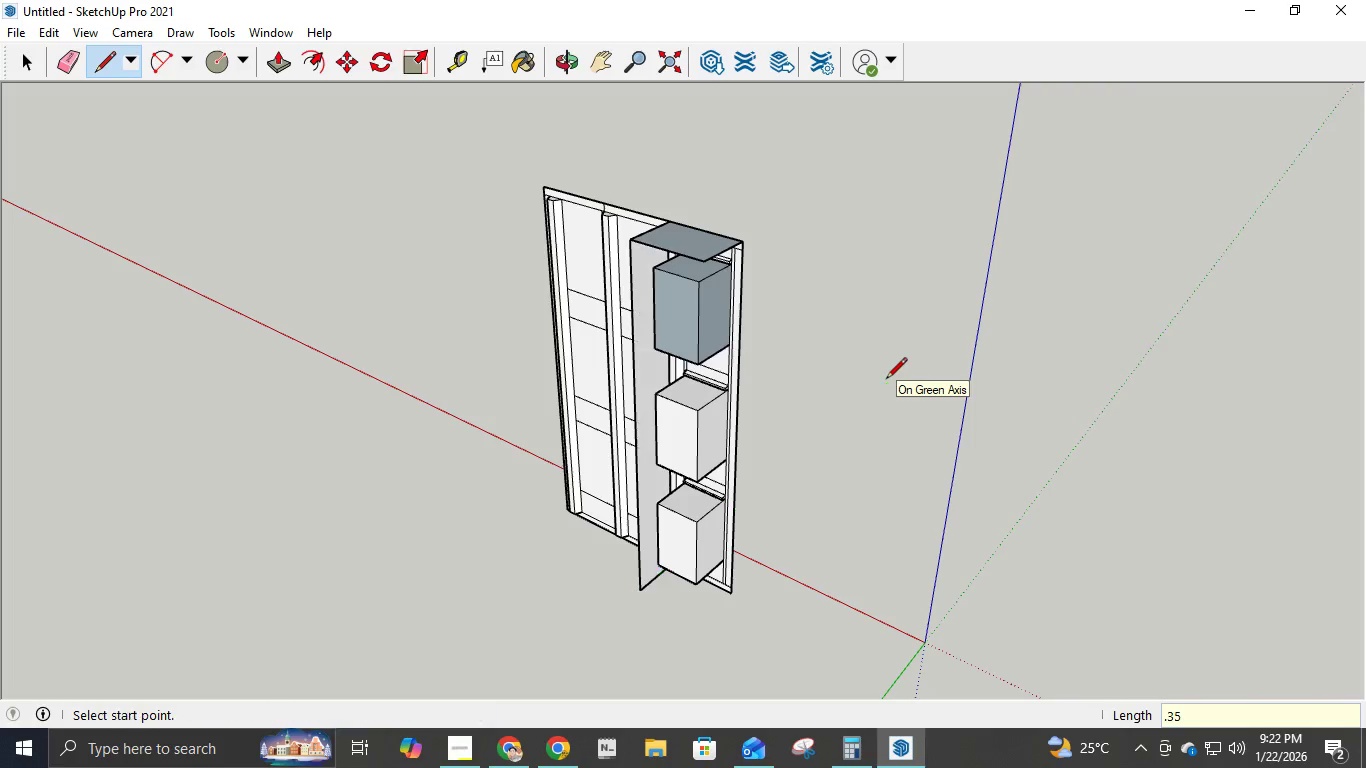 
key(NumpadEnter)
 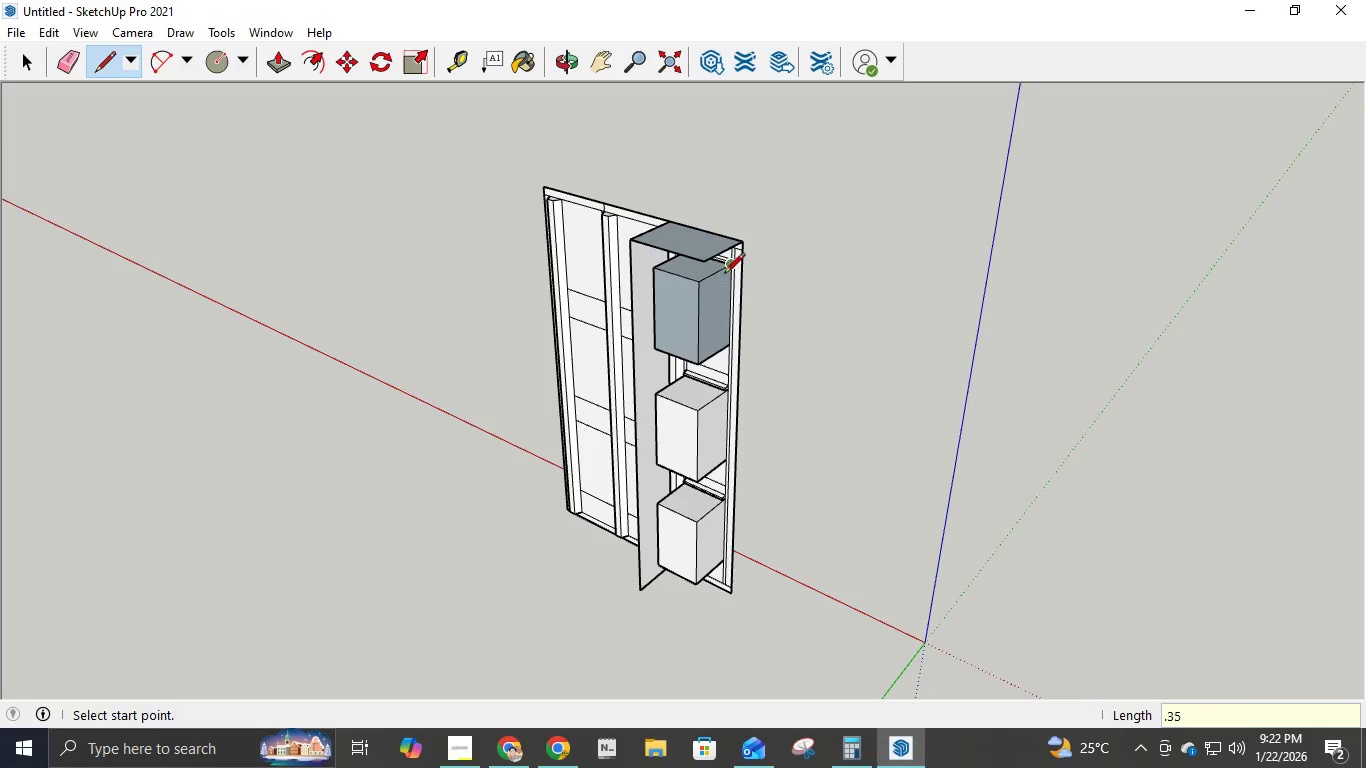 
left_click([707, 261])
 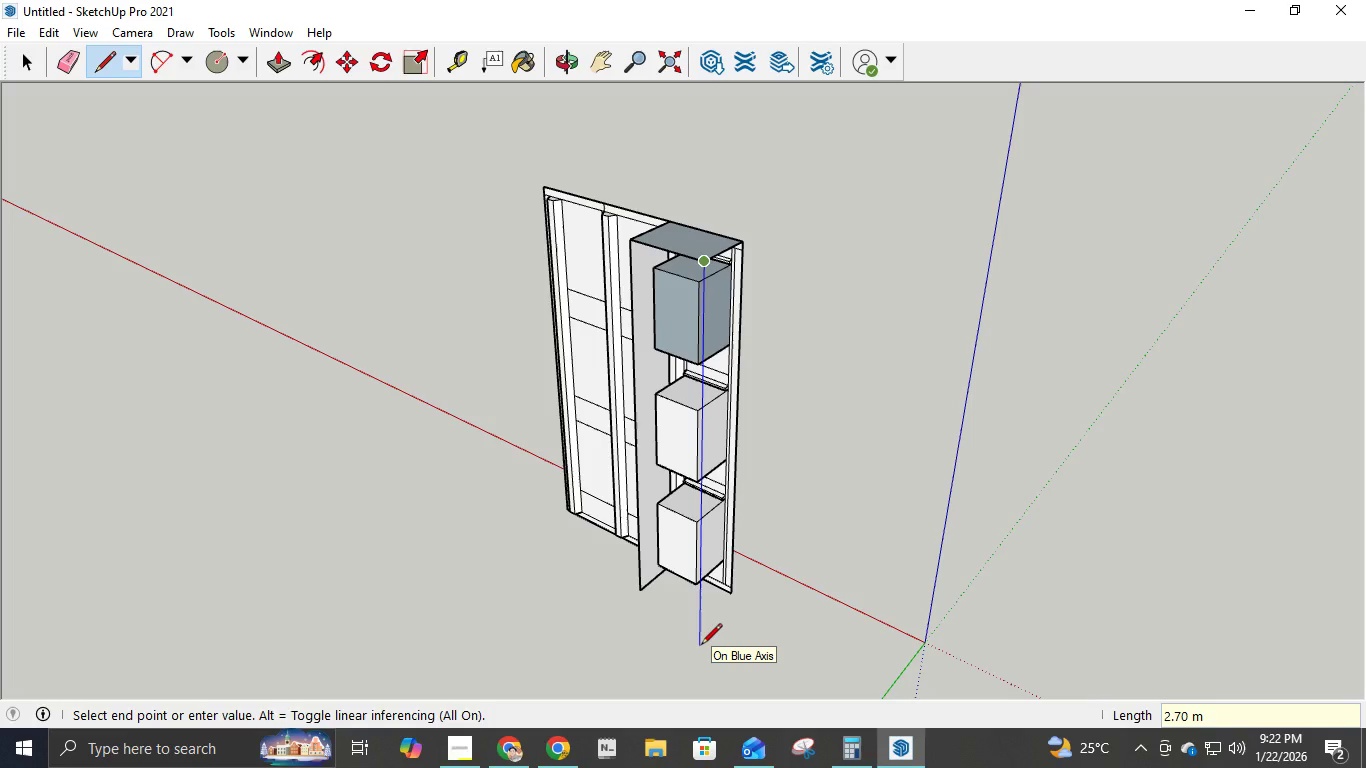 
key(Numpad2)
 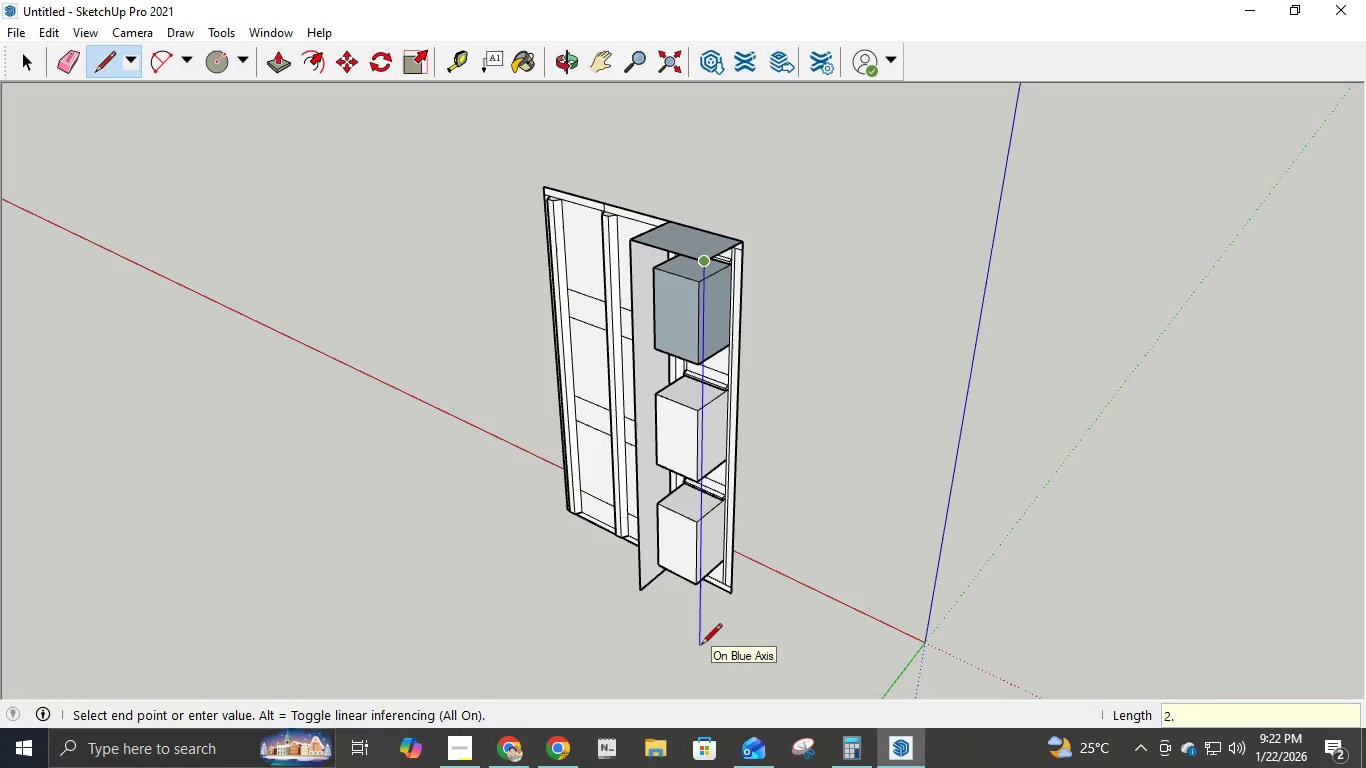 
key(NumpadDecimal)
 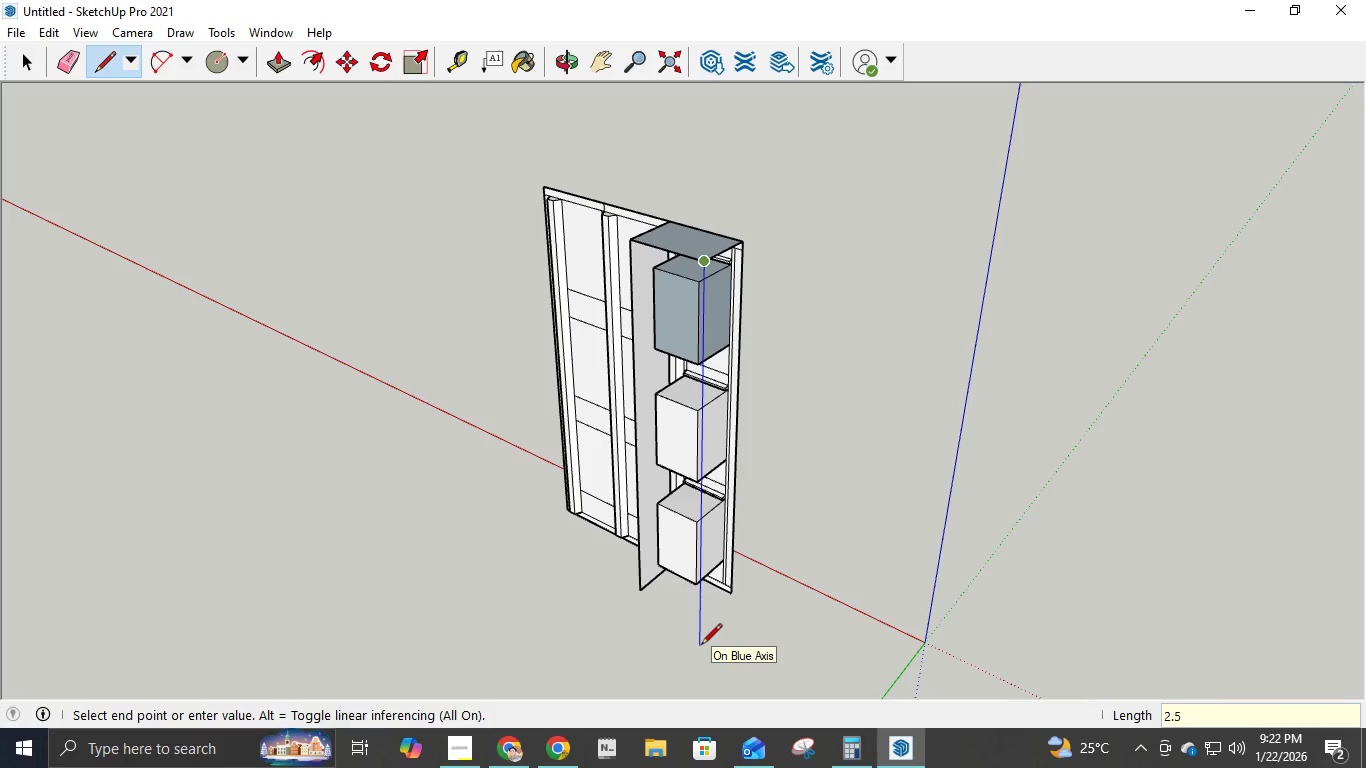 
key(Numpad5)
 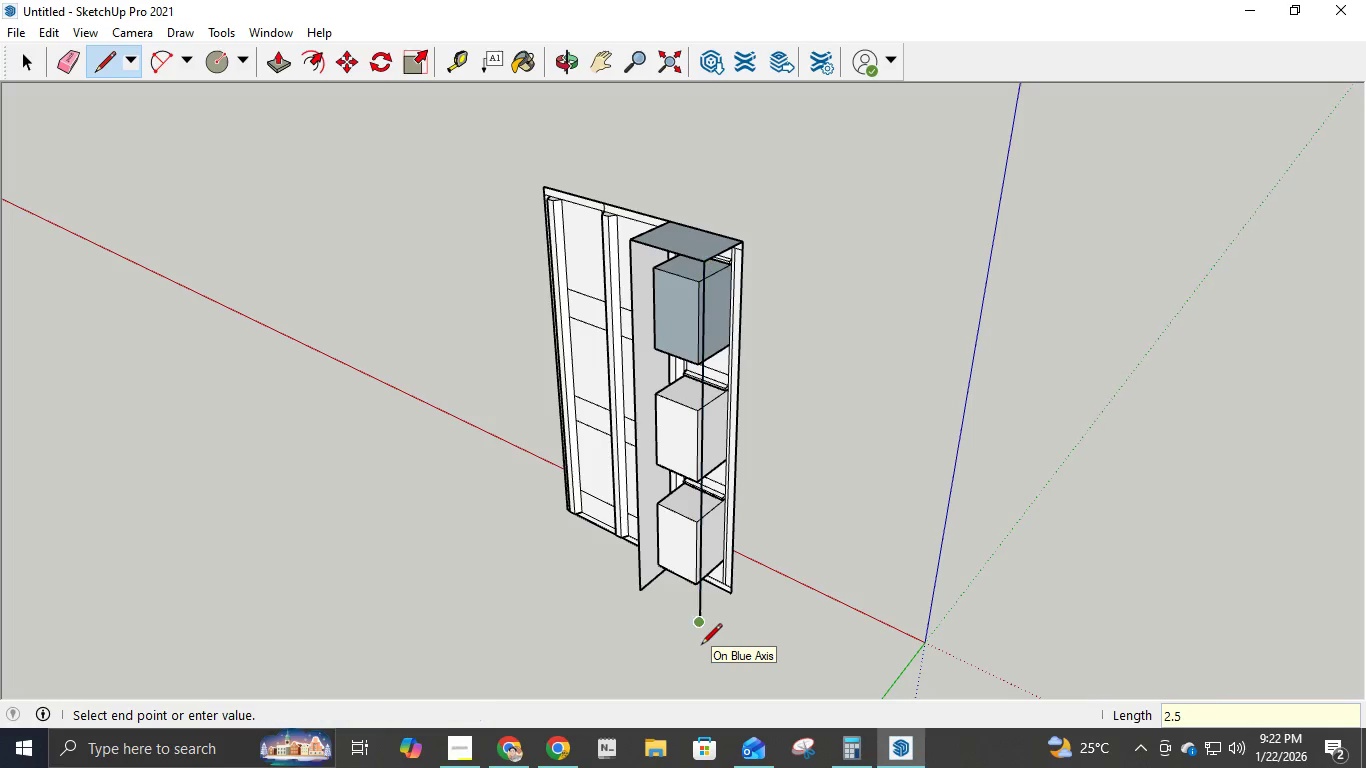 
key(NumpadEnter)
 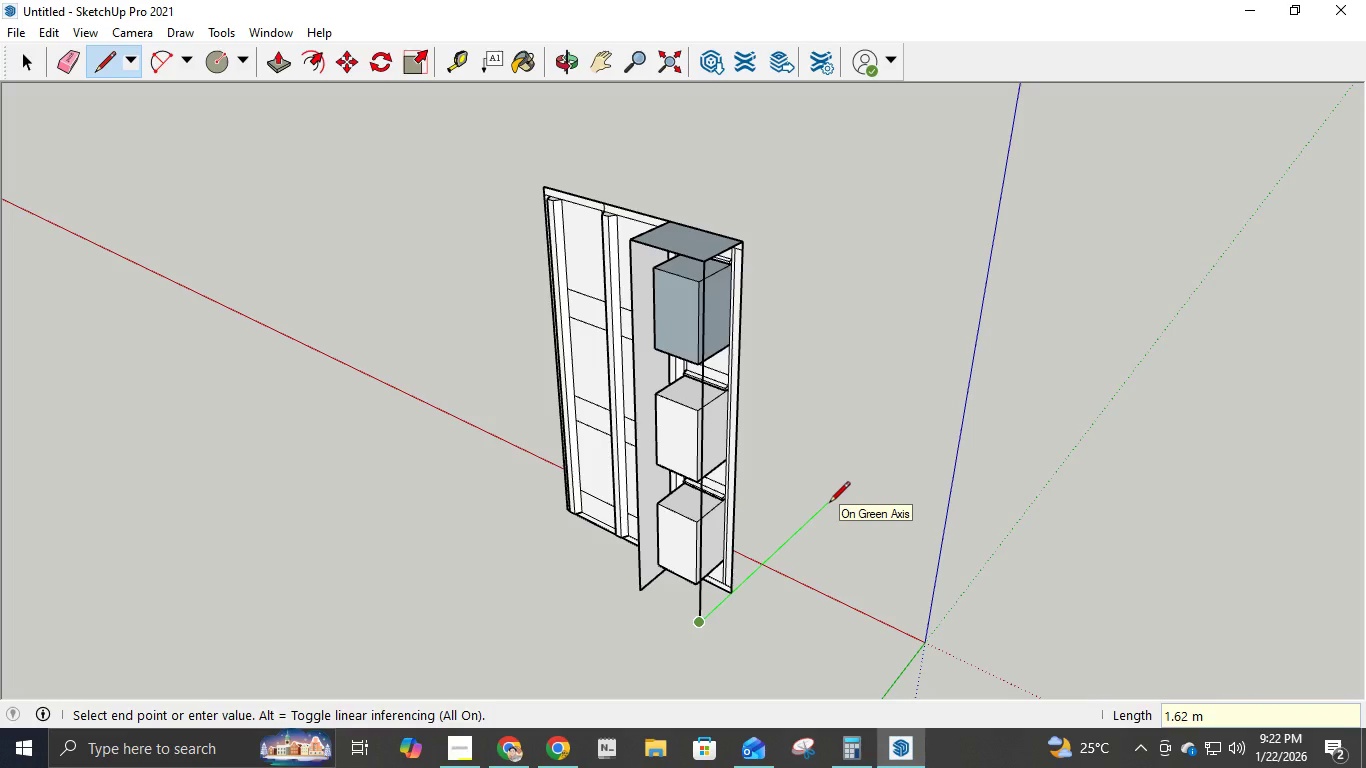 
key(NumpadDecimal)
 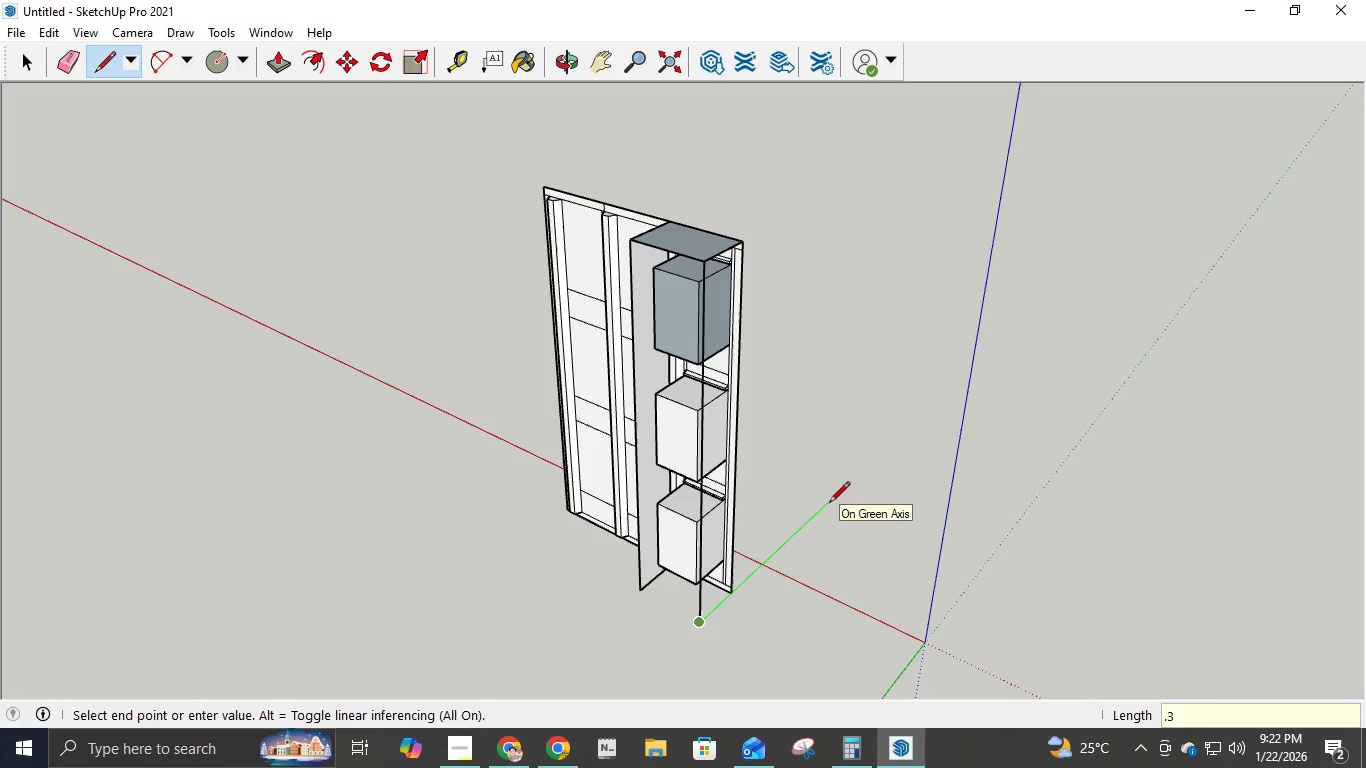 
key(Numpad3)
 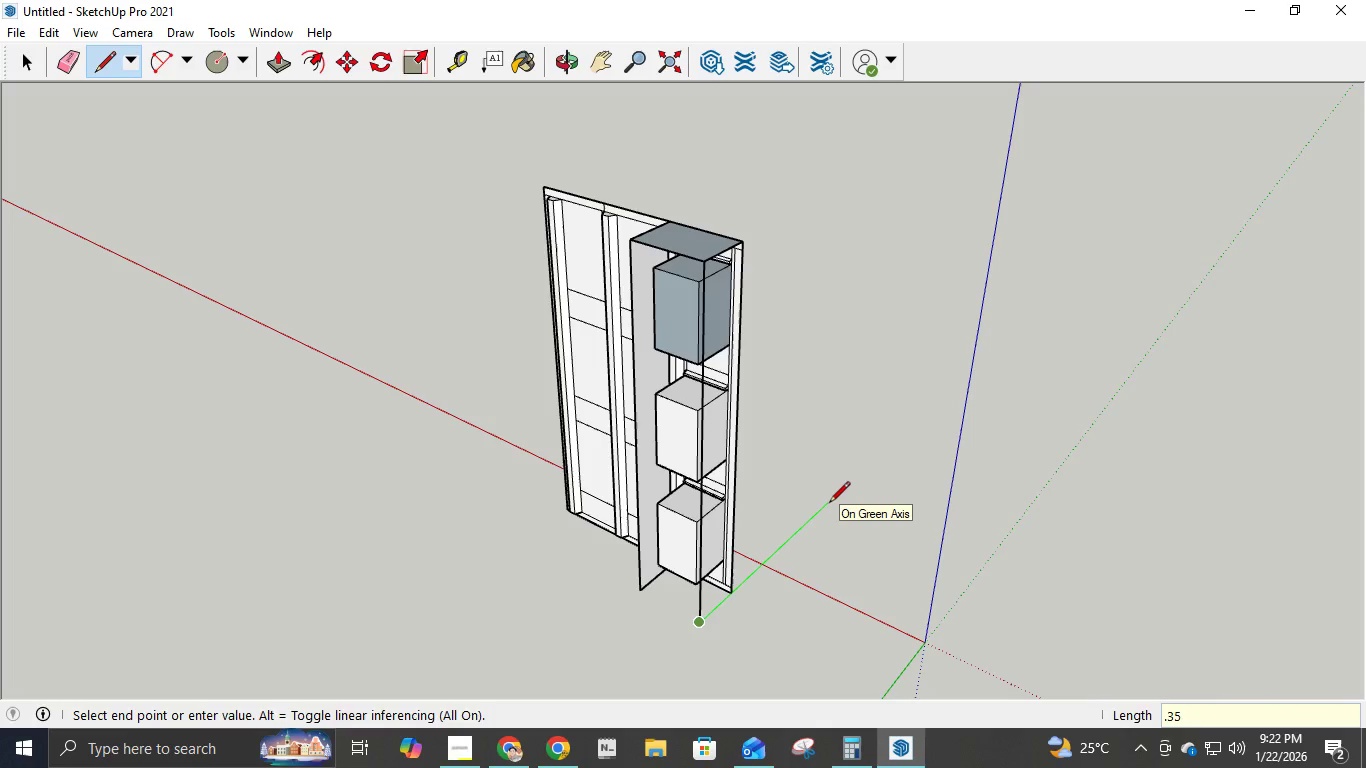 
key(Numpad5)
 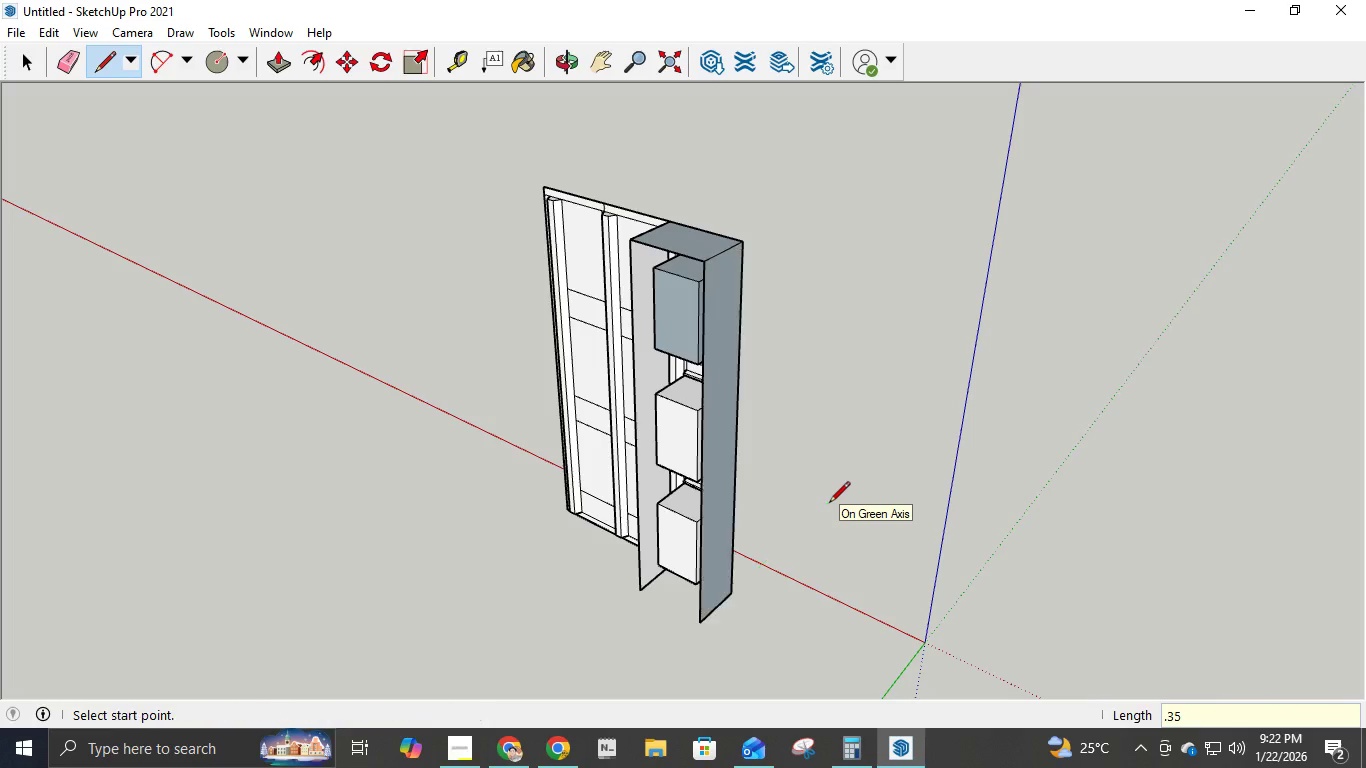 
key(NumpadEnter)
 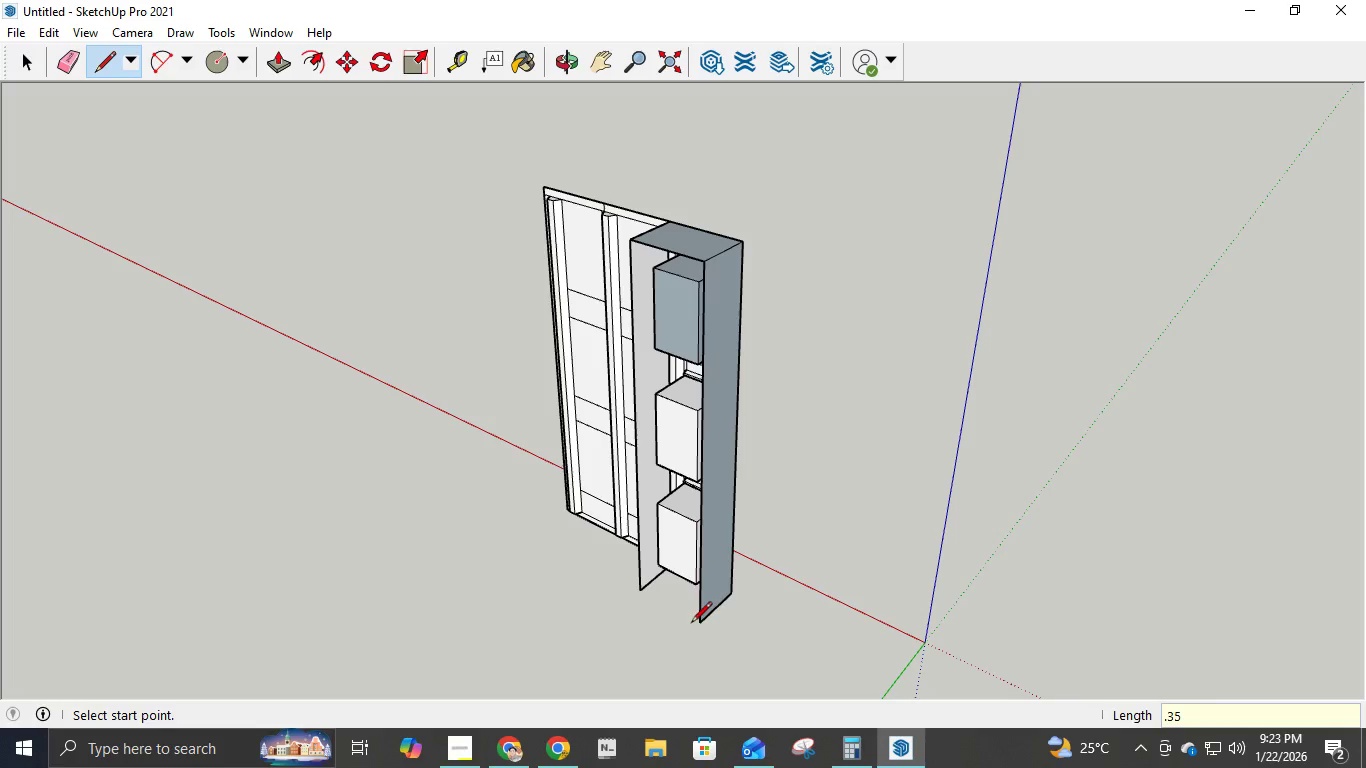 
left_click([699, 624])
 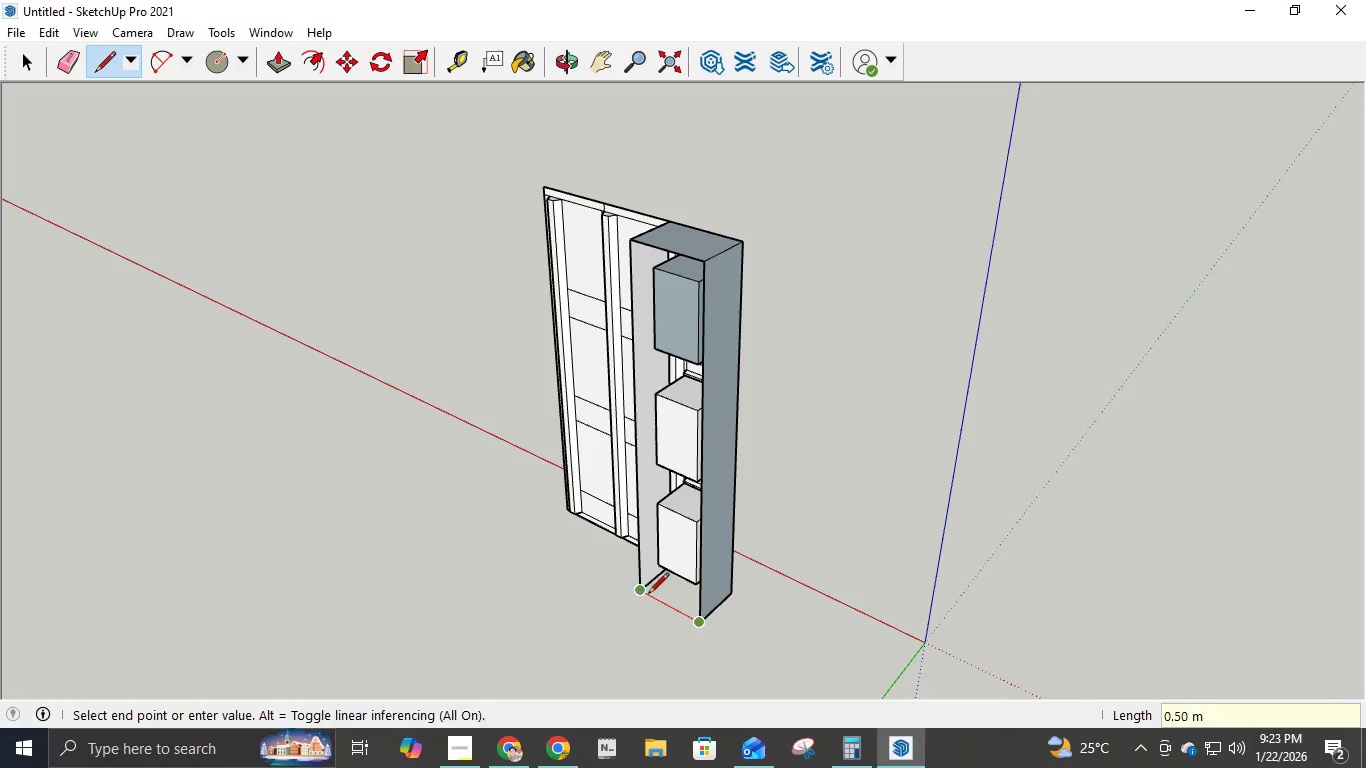 
left_click([645, 595])
 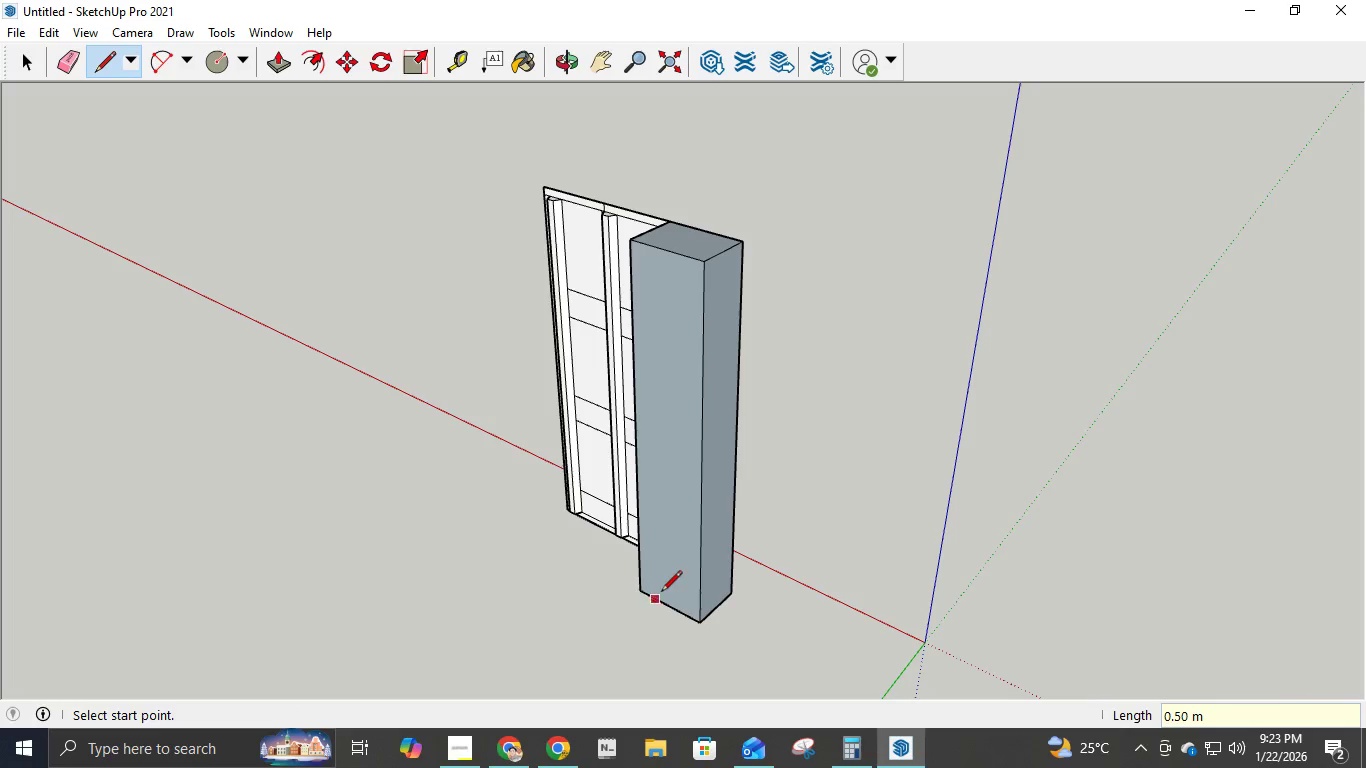 
scroll: coordinate [675, 526], scroll_direction: down, amount: 8.0
 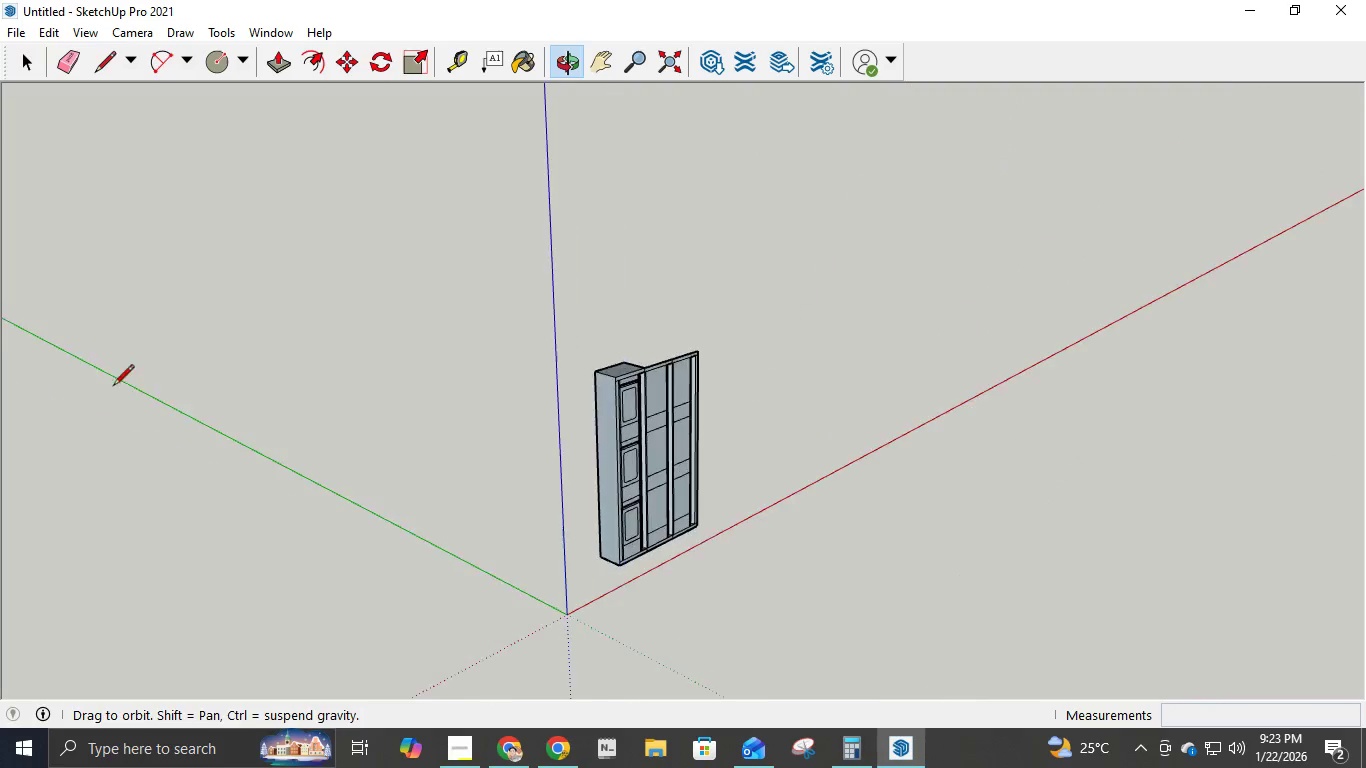 
scroll: coordinate [582, 401], scroll_direction: up, amount: 6.0
 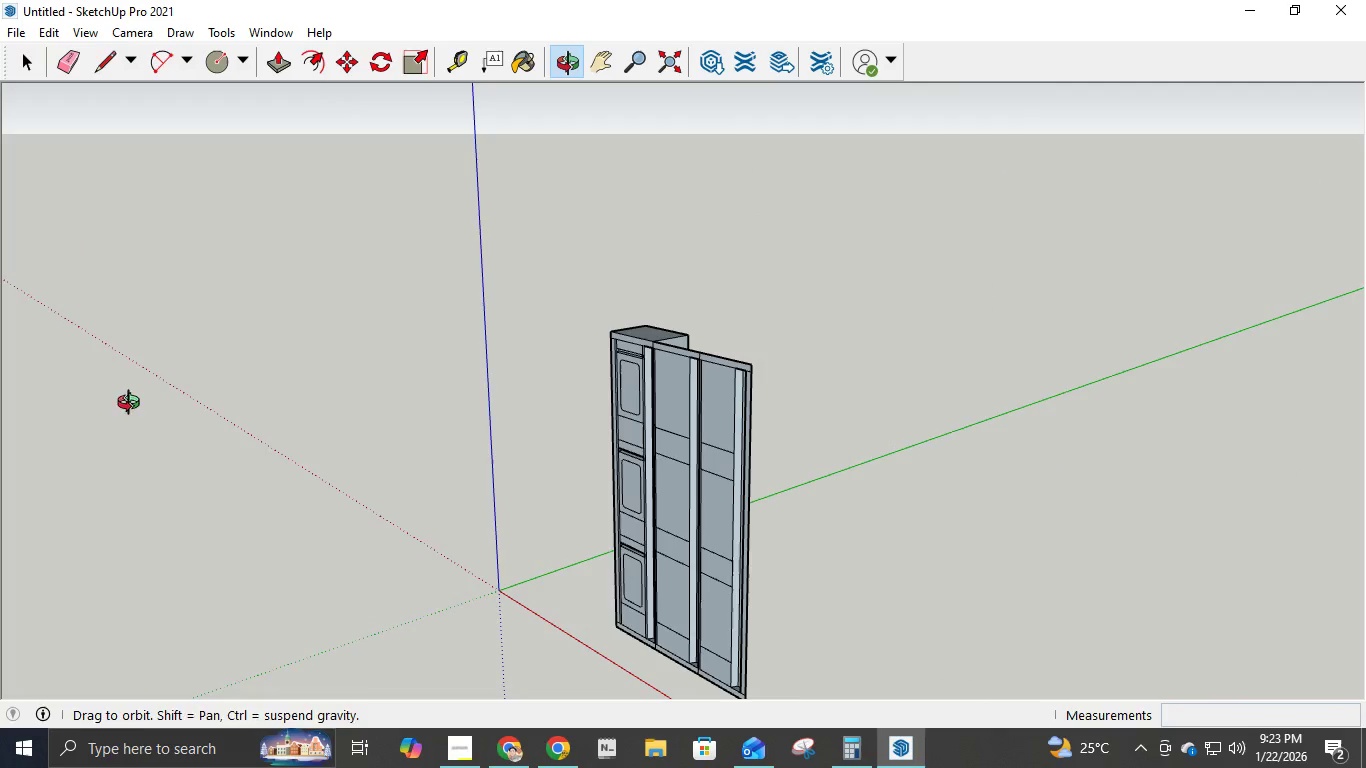 
scroll: coordinate [344, 437], scroll_direction: down, amount: 6.0
 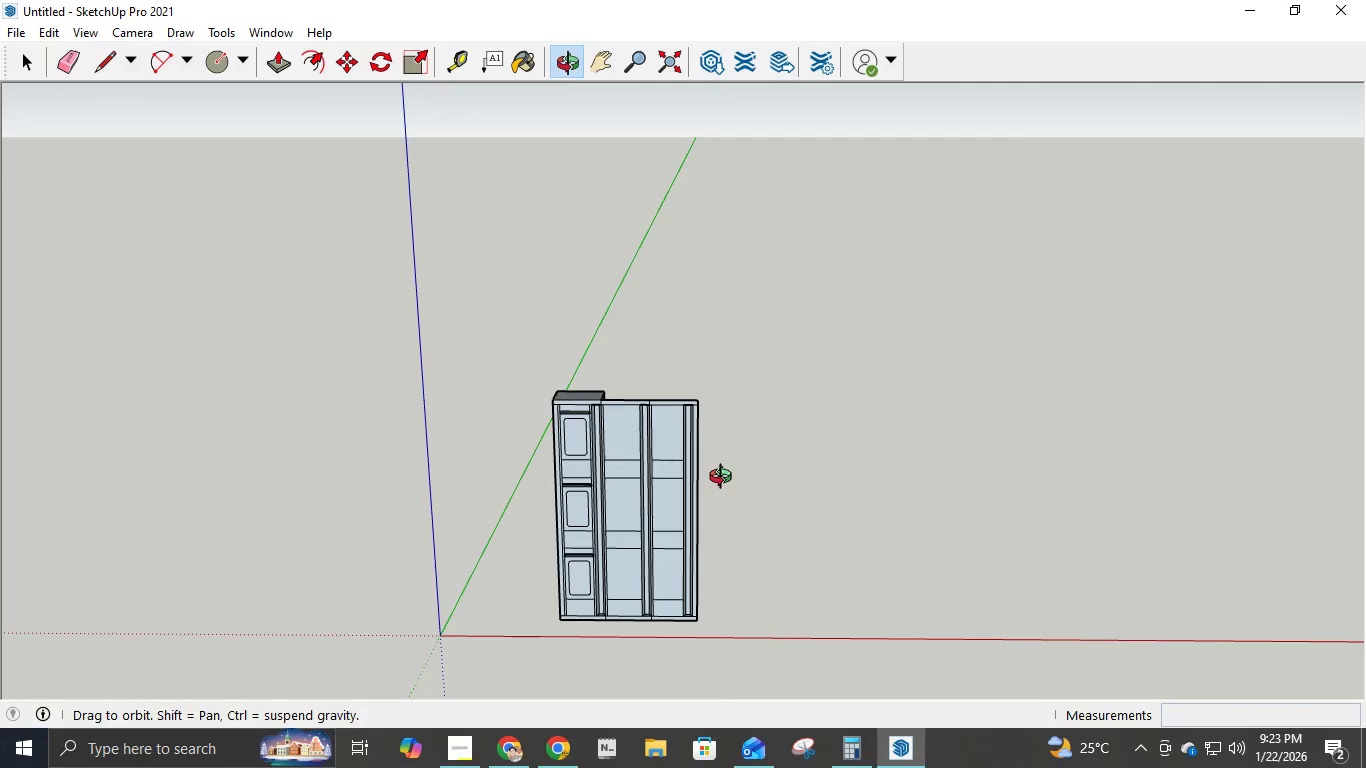 
scroll: coordinate [692, 505], scroll_direction: up, amount: 8.0
 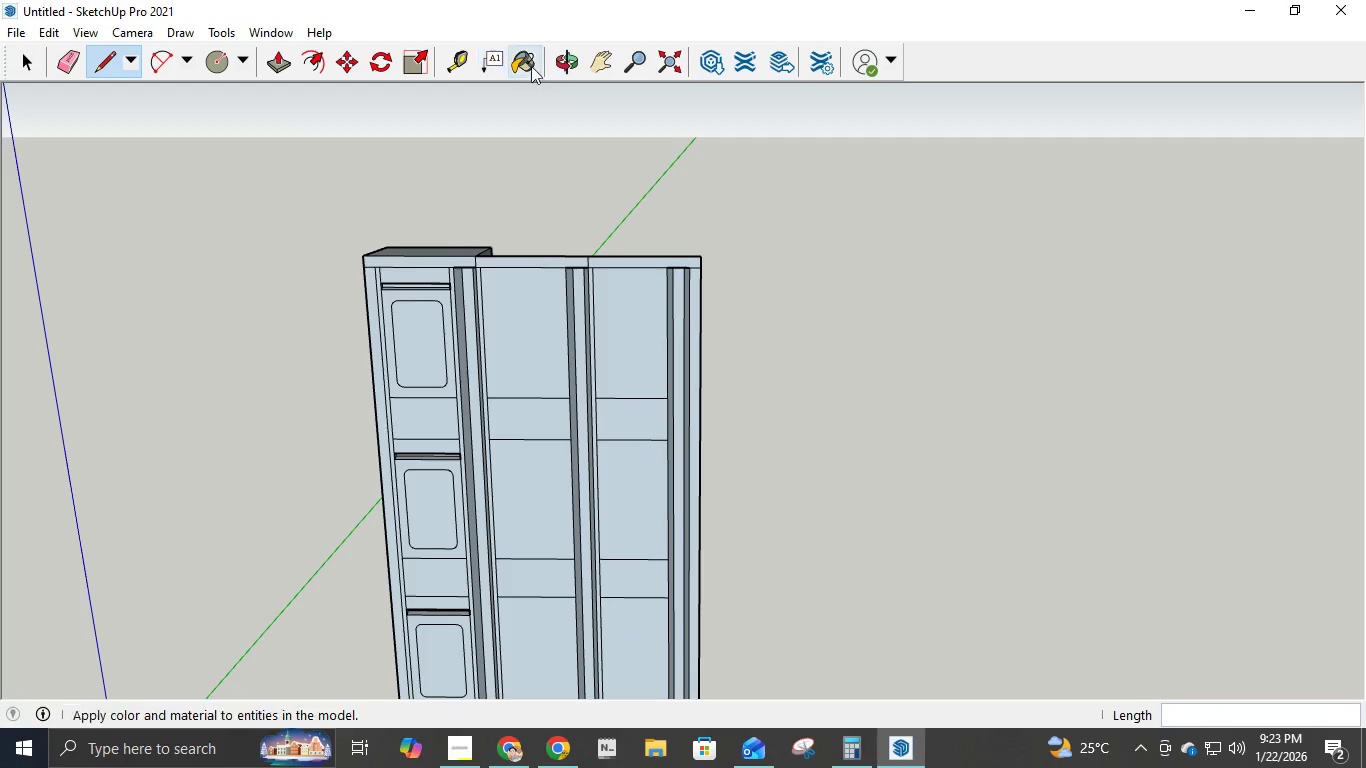 
left_click_drag(start_coordinate=[483, 361], to_coordinate=[628, 182])
 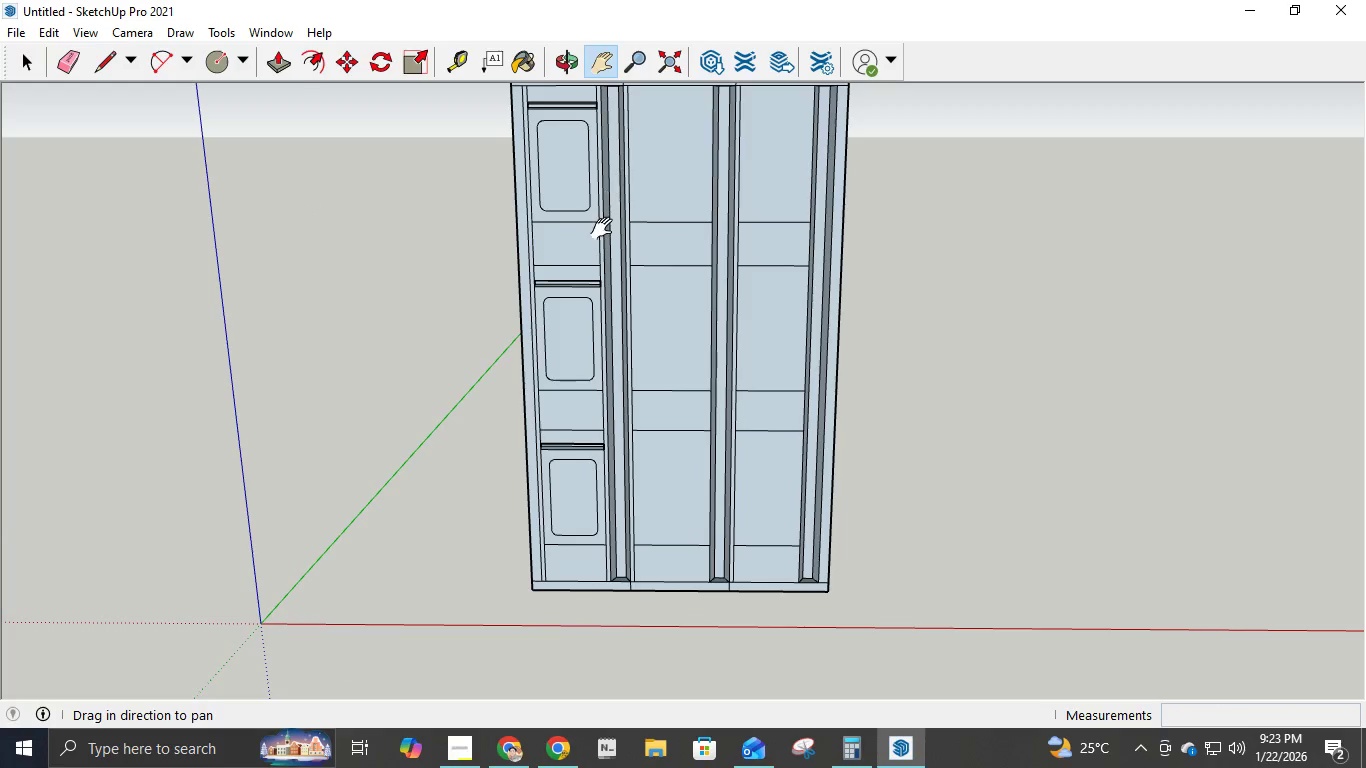 
scroll: coordinate [606, 232], scroll_direction: down, amount: 4.0
 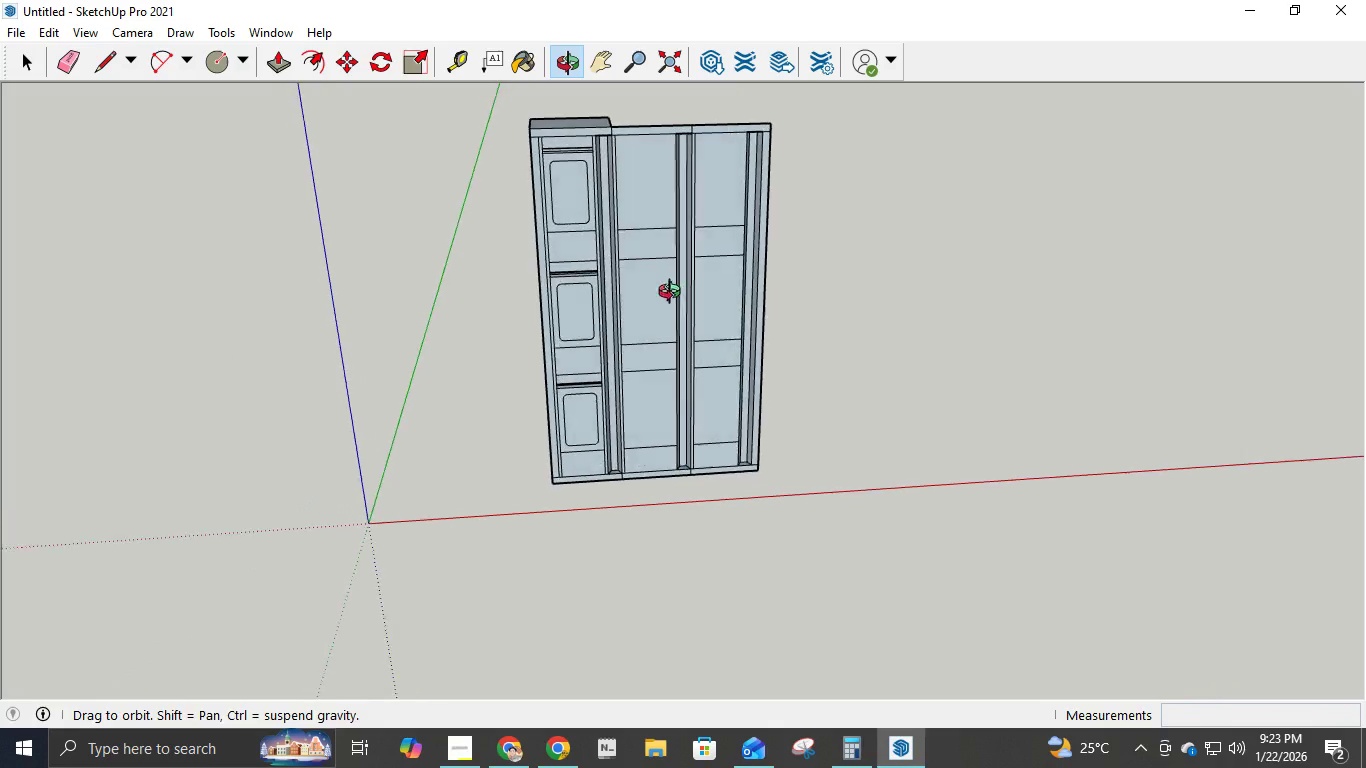 
scroll: coordinate [650, 184], scroll_direction: up, amount: 6.0
 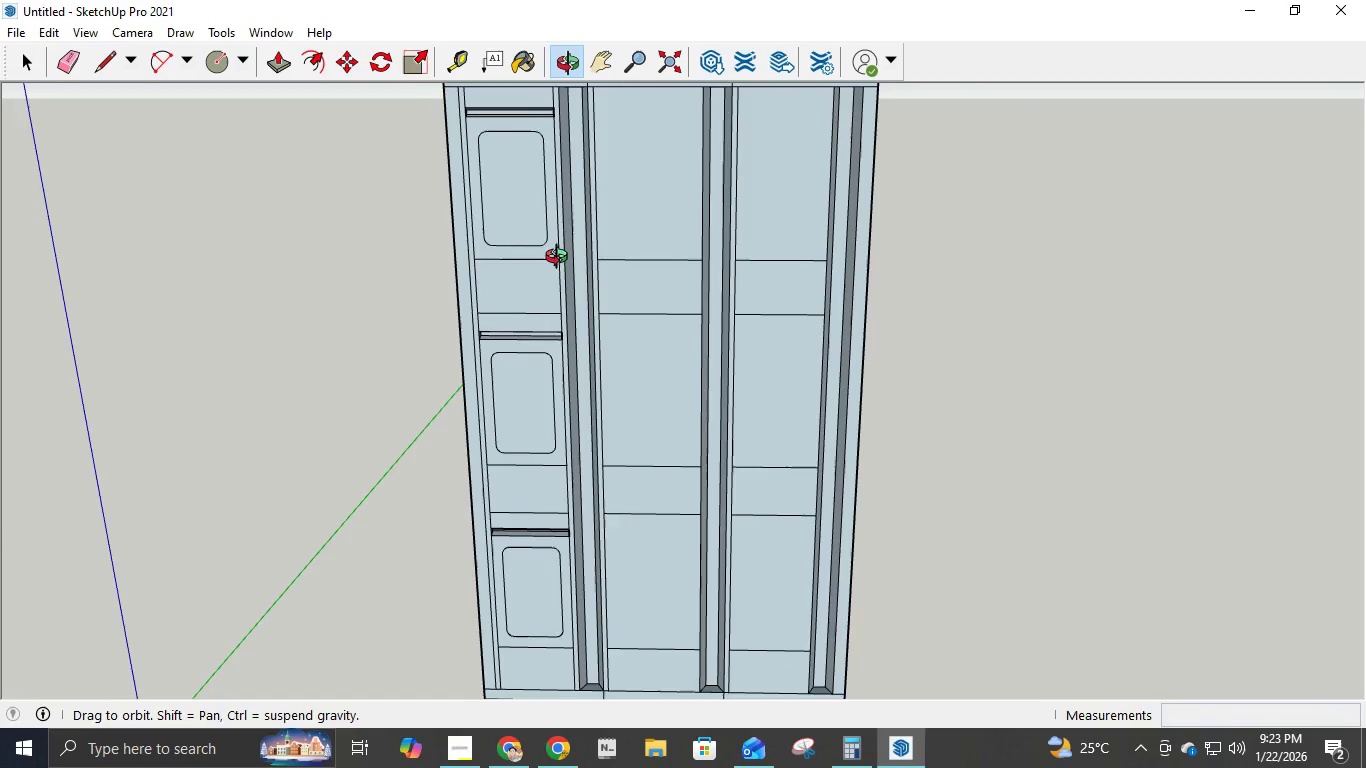 
middle_click([567, 236])
 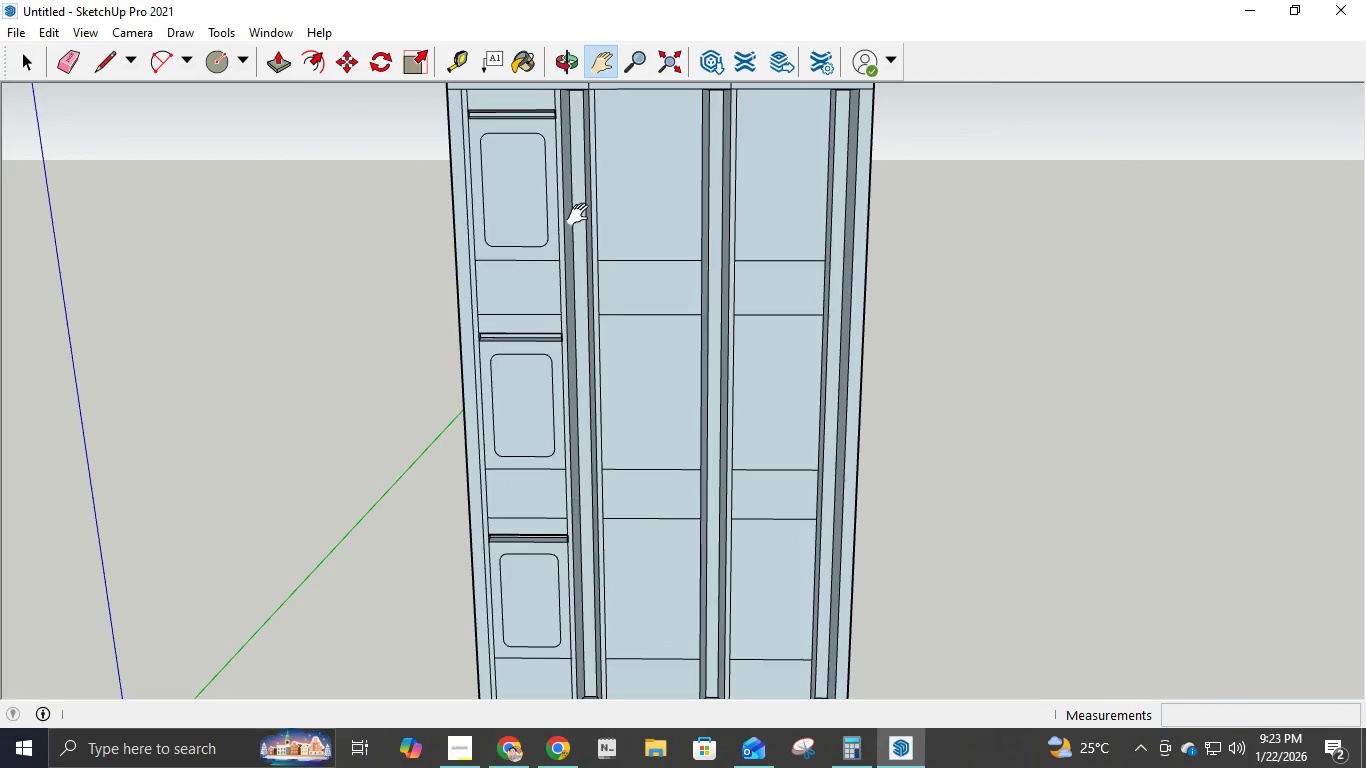 
scroll: coordinate [582, 215], scroll_direction: down, amount: 2.0
 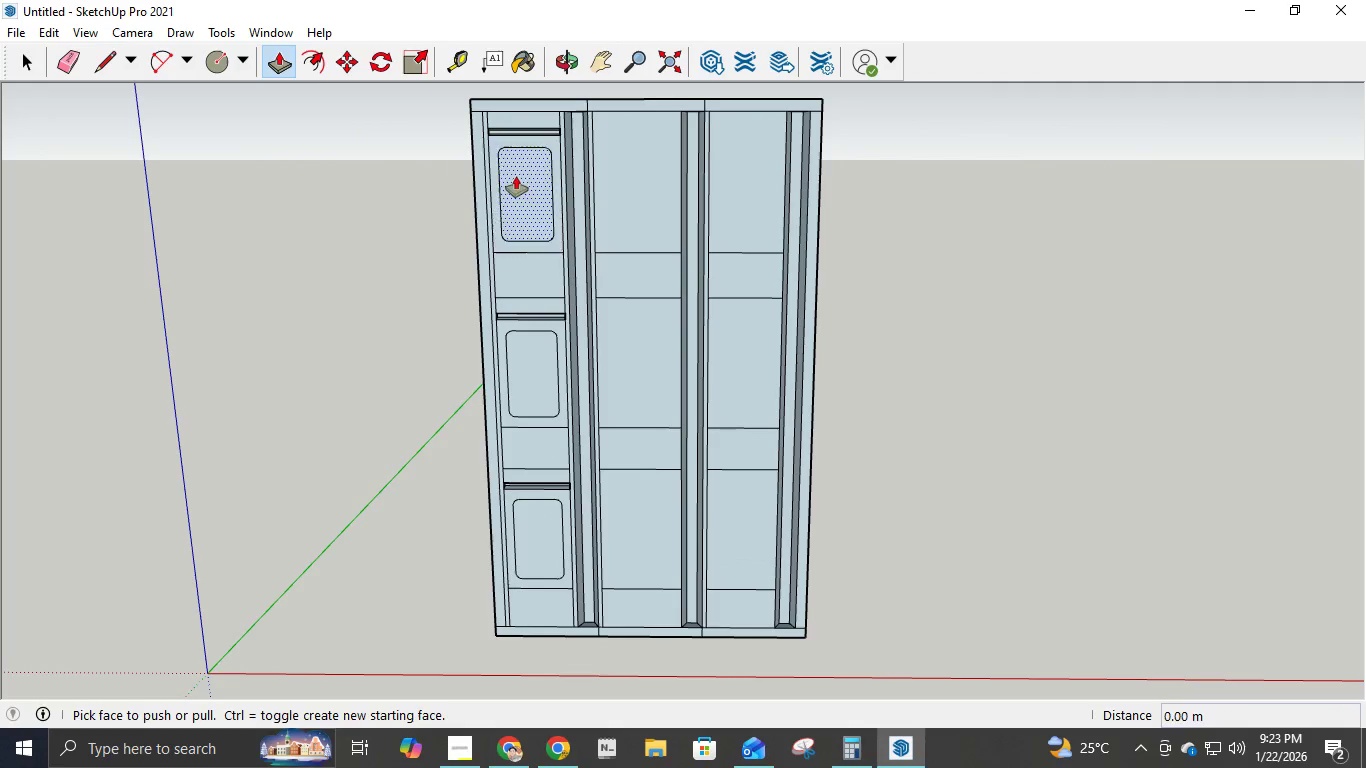 
left_click([574, 141])
 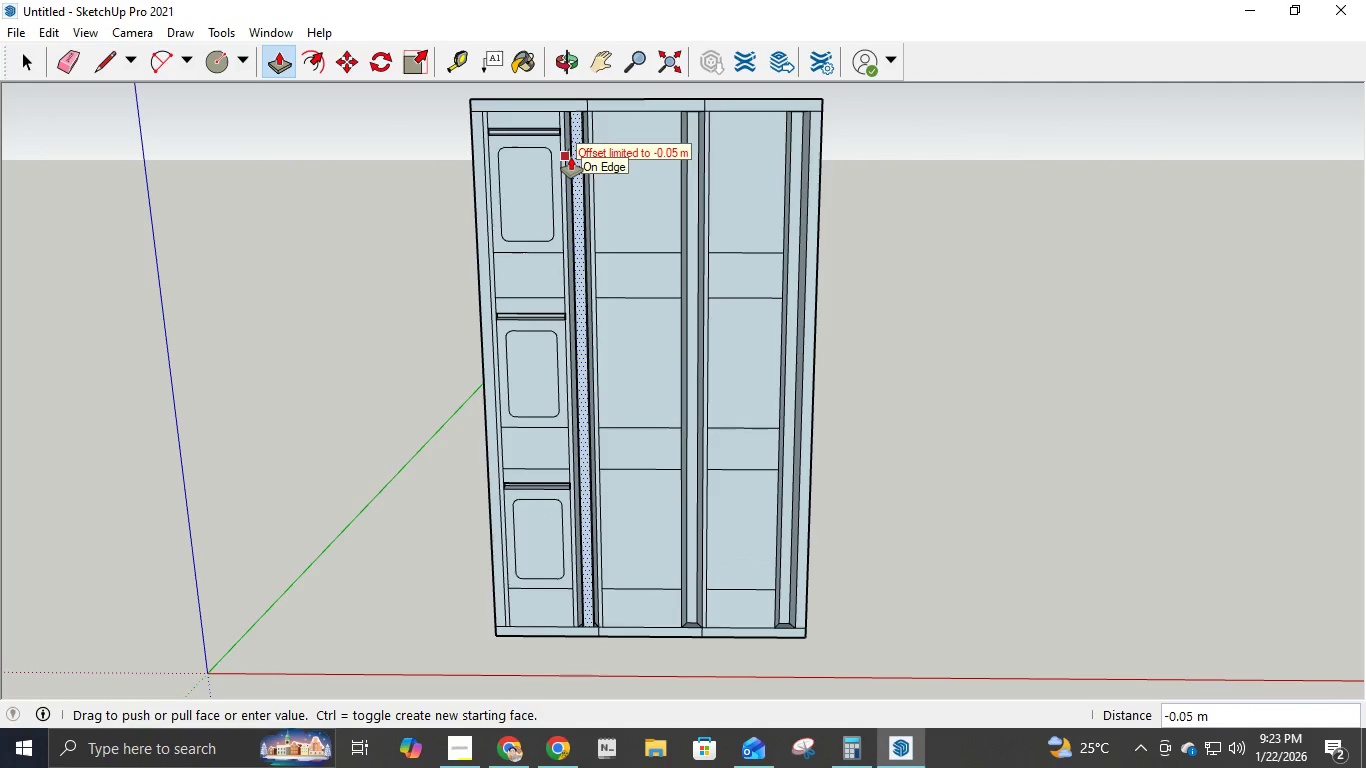 
key(Escape)
 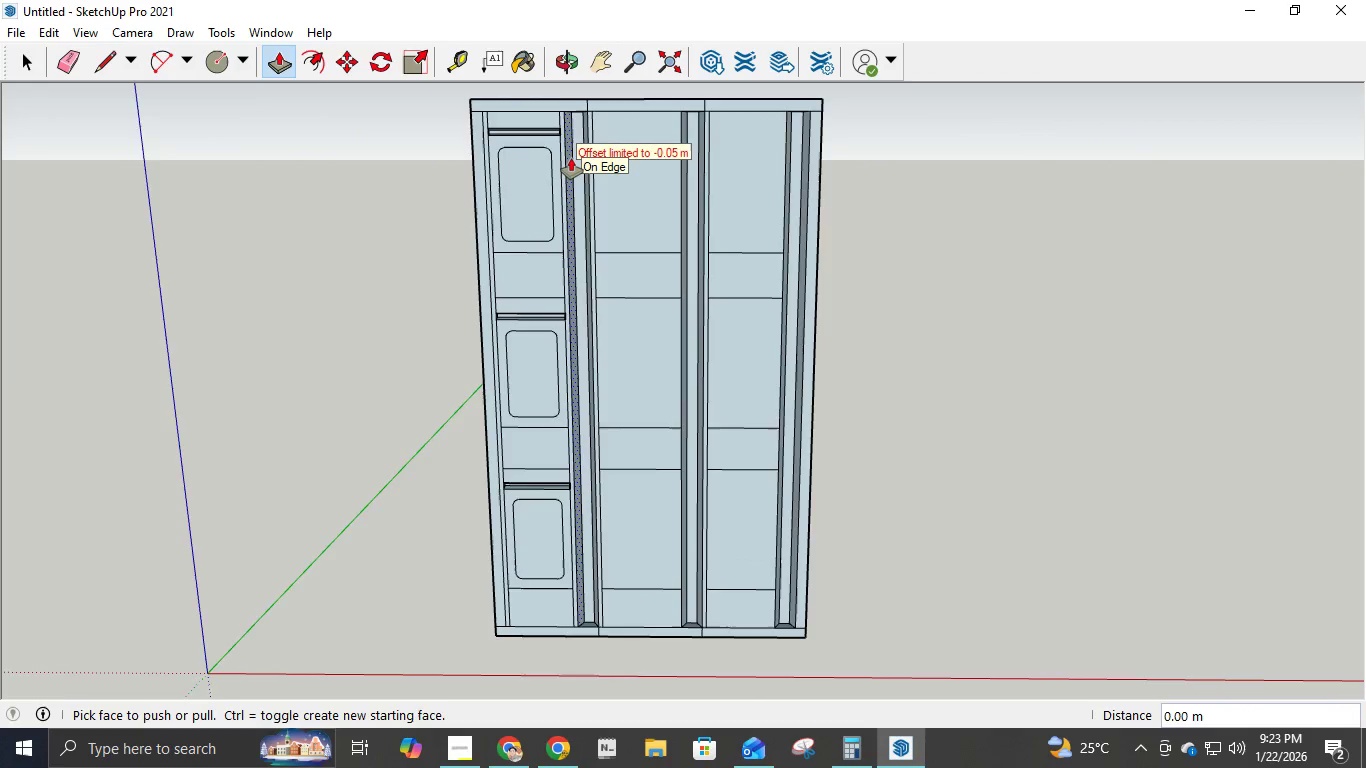 
scroll: coordinate [571, 158], scroll_direction: up, amount: 6.0
 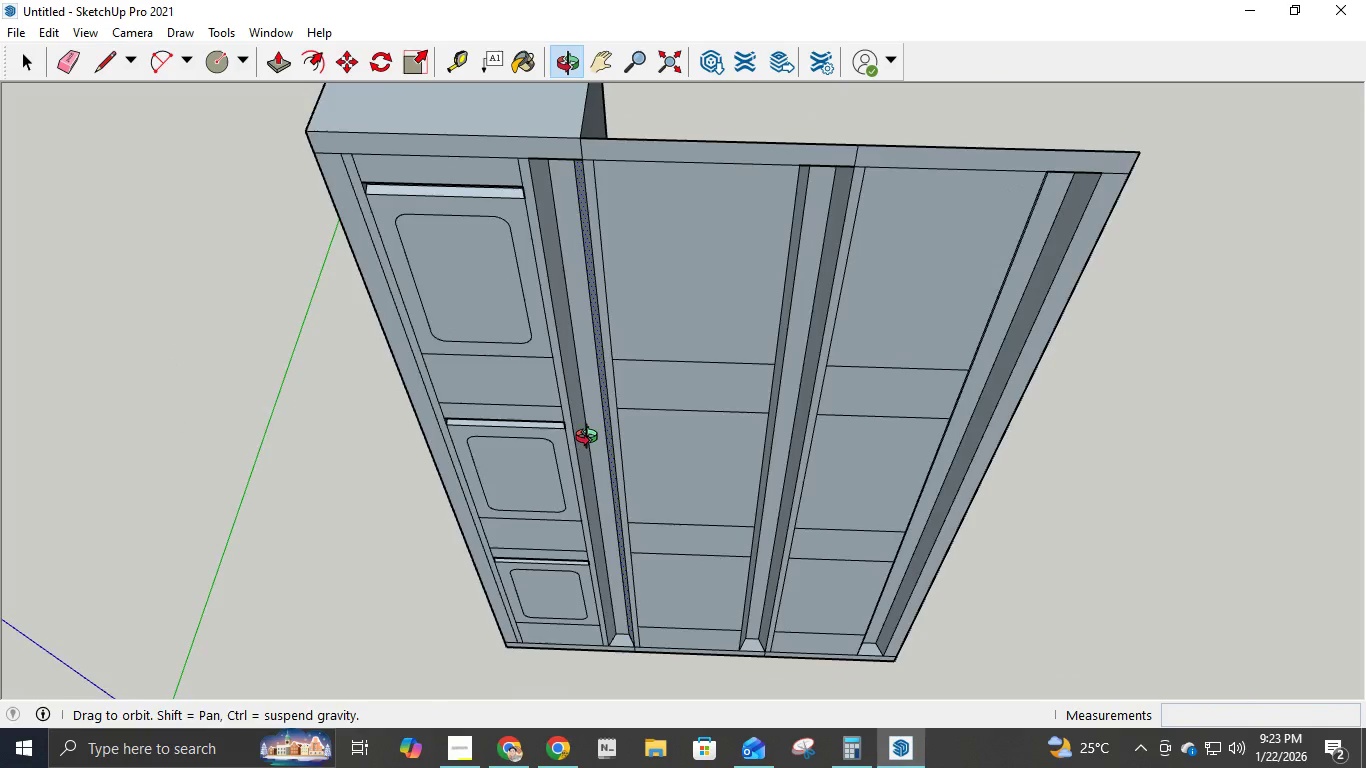 
scroll: coordinate [596, 384], scroll_direction: down, amount: 4.0
 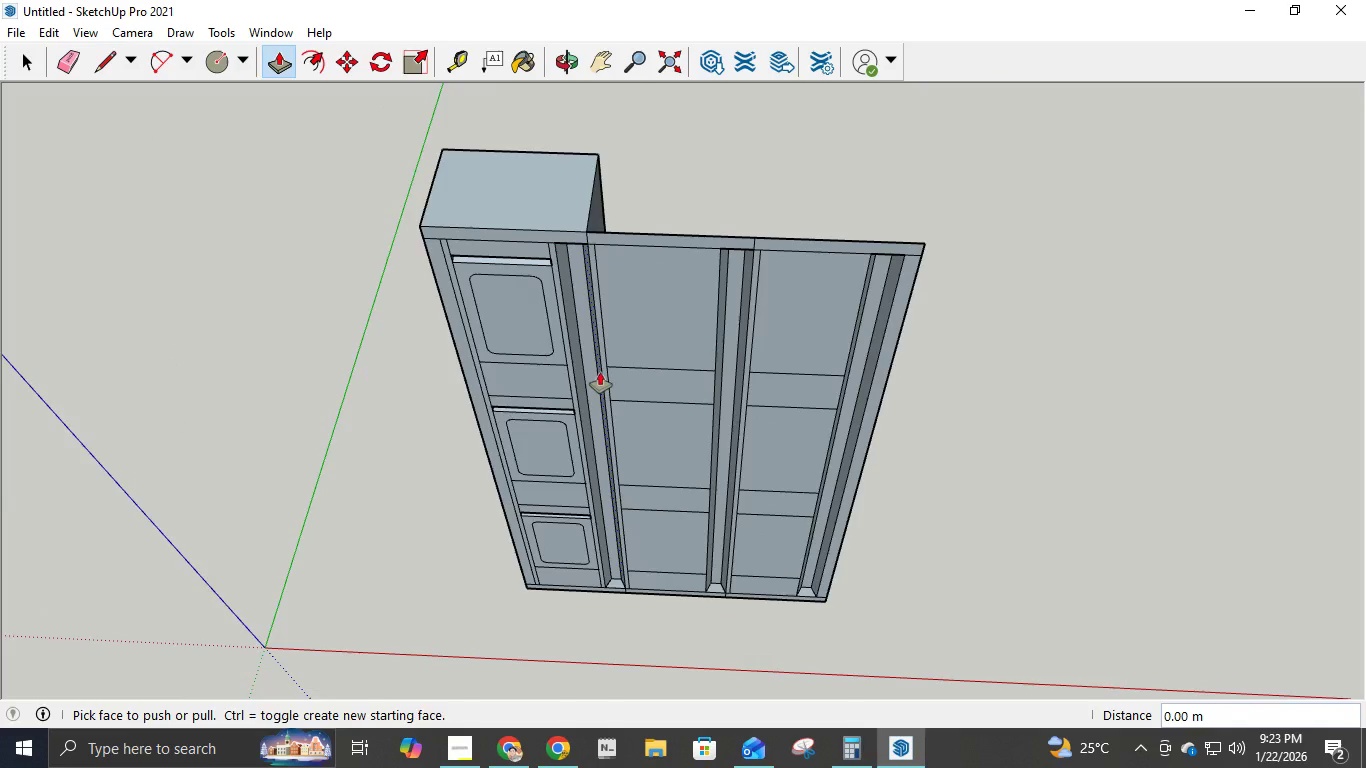 
scroll: coordinate [600, 372], scroll_direction: up, amount: 3.0
 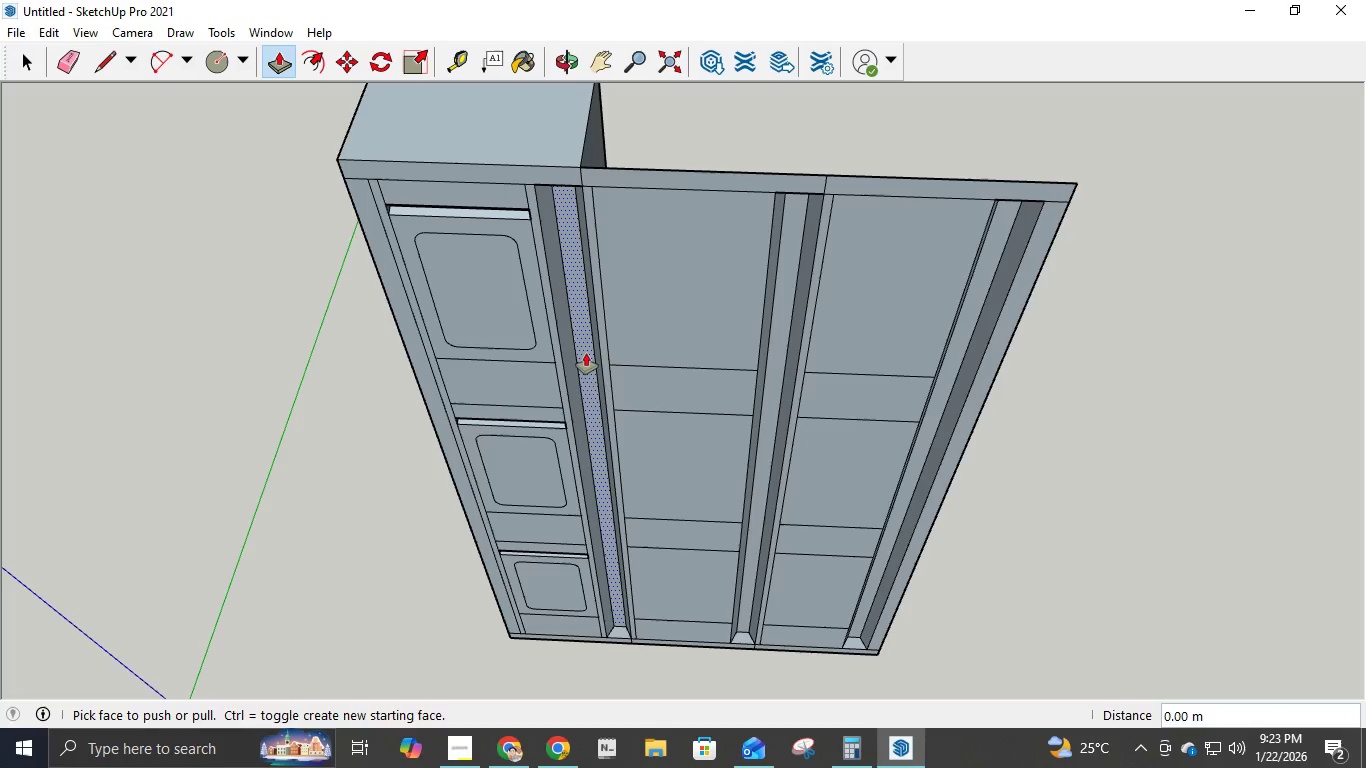 
left_click([586, 351])
 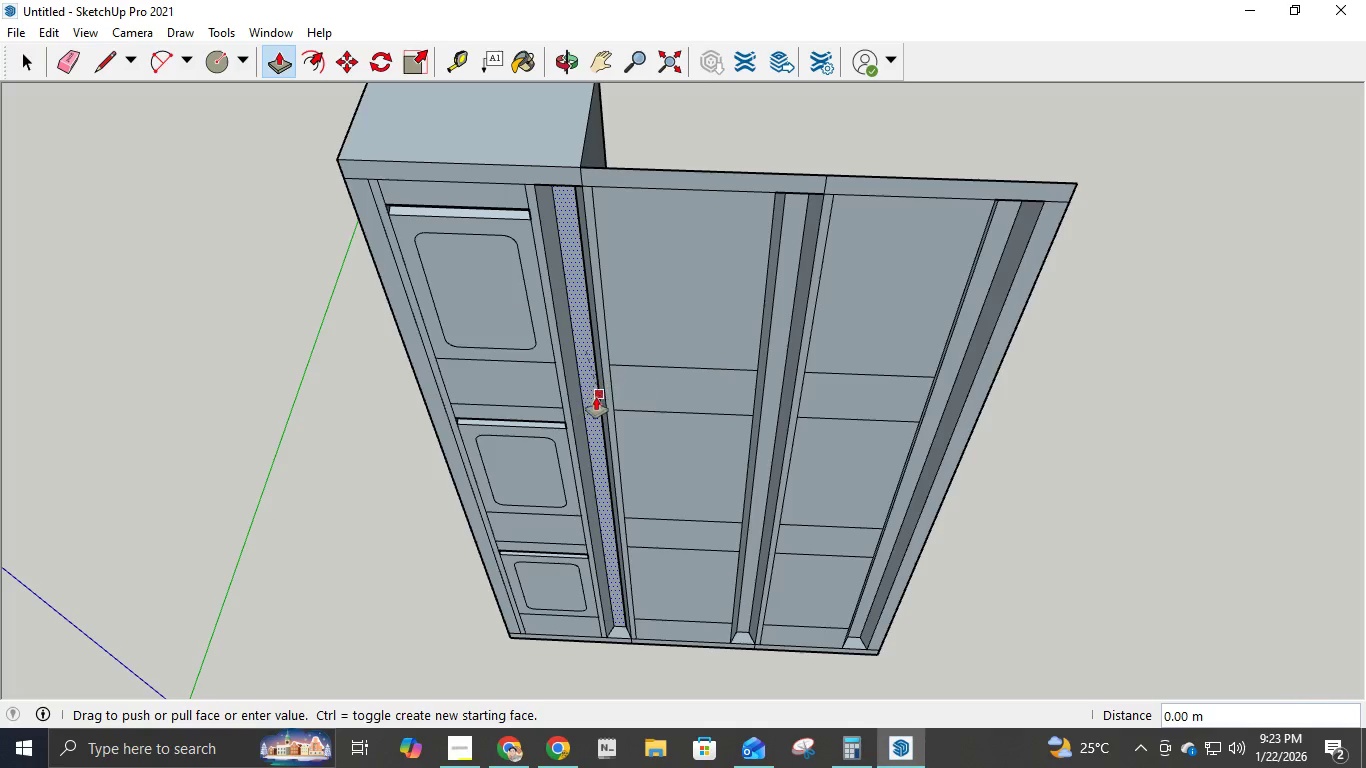 
key(Escape)
 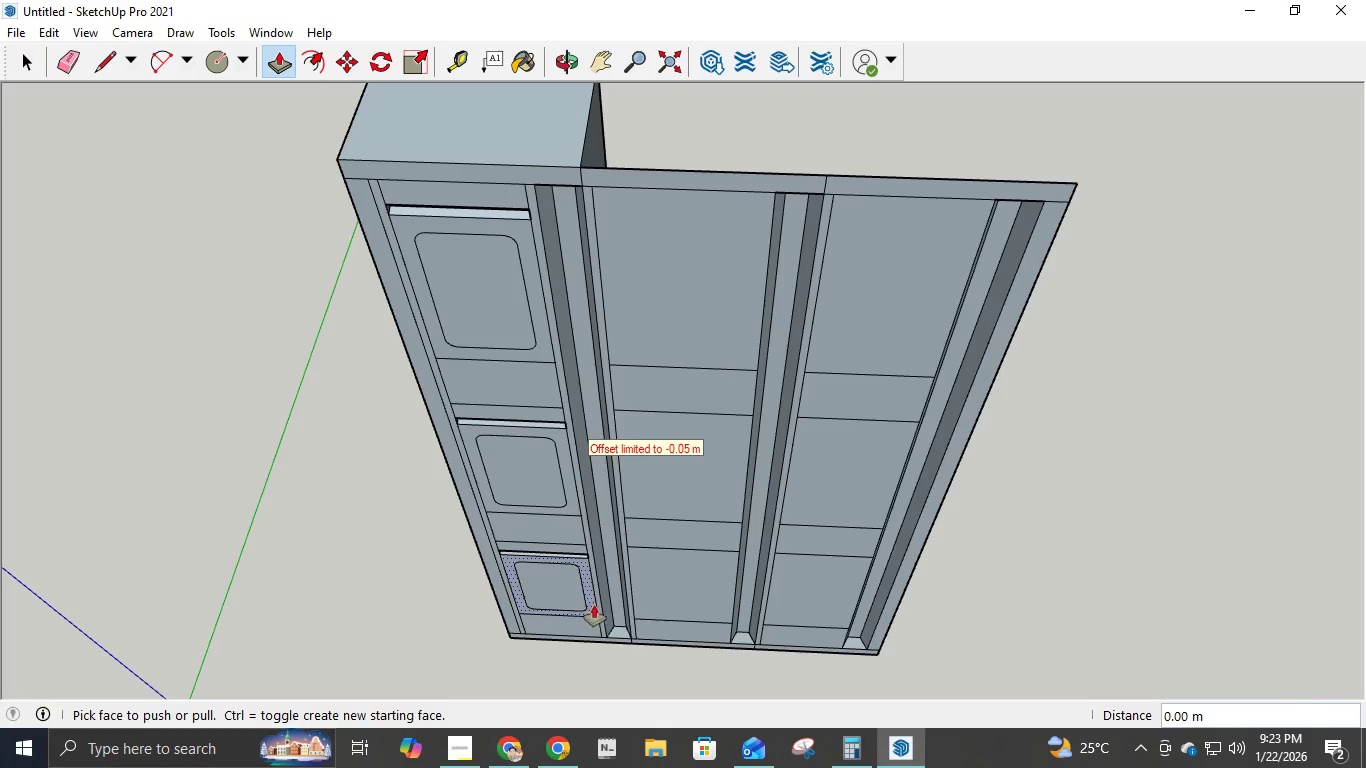 
scroll: coordinate [634, 644], scroll_direction: up, amount: 10.0
 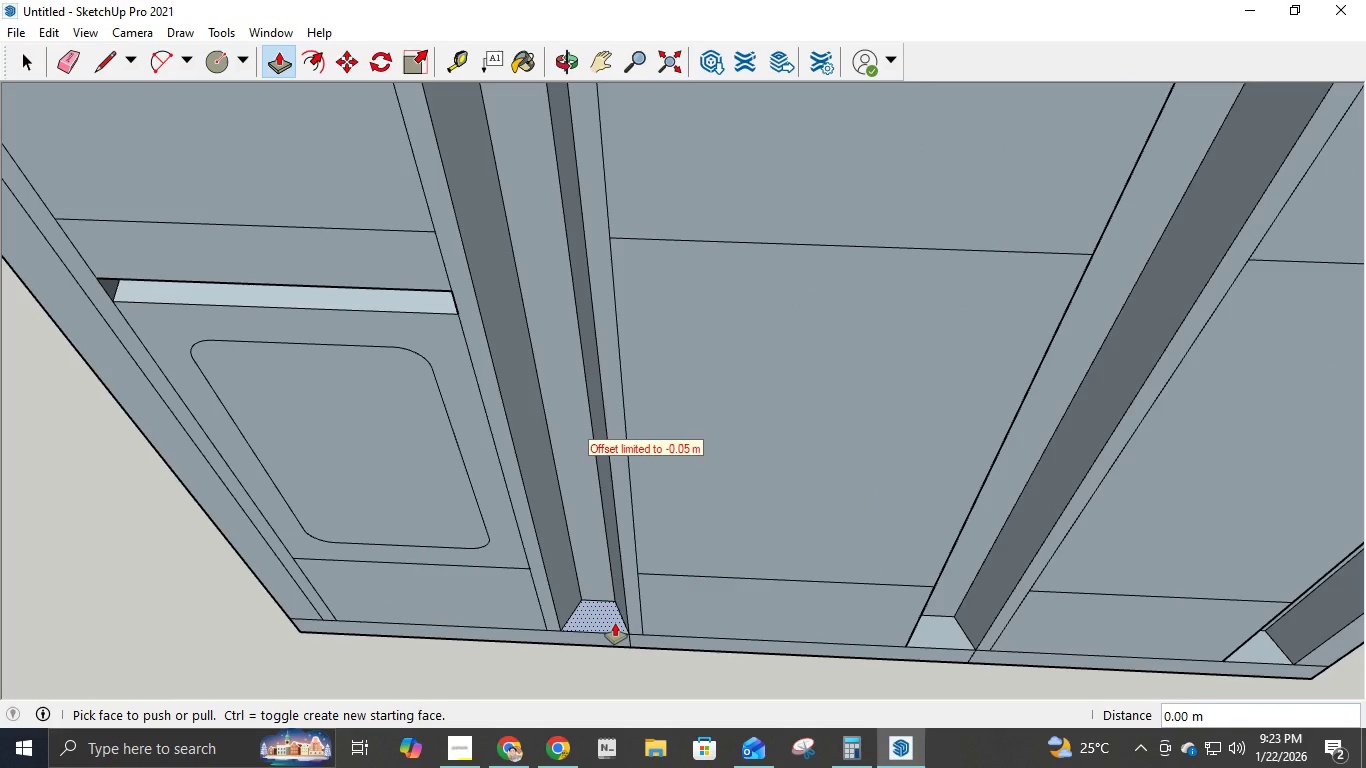 
key(E)
 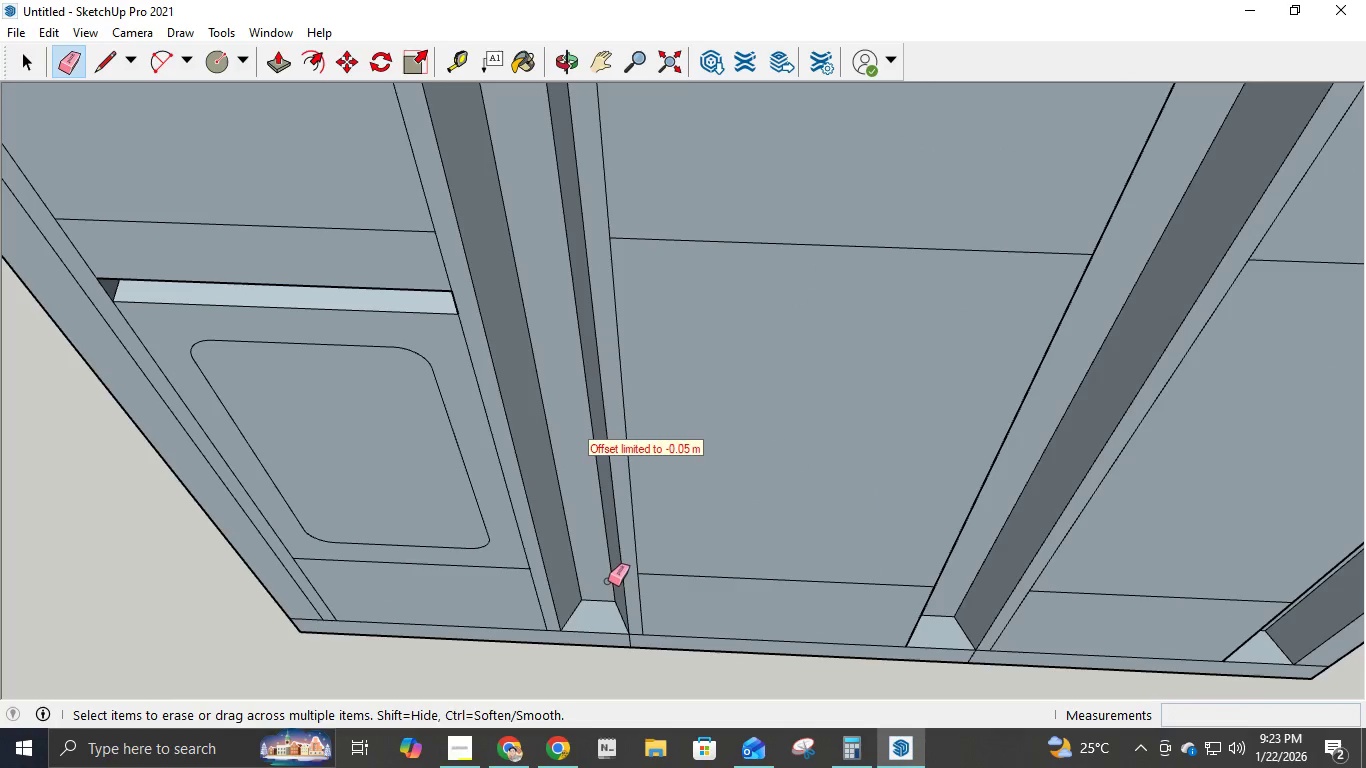 
left_click([609, 576])
 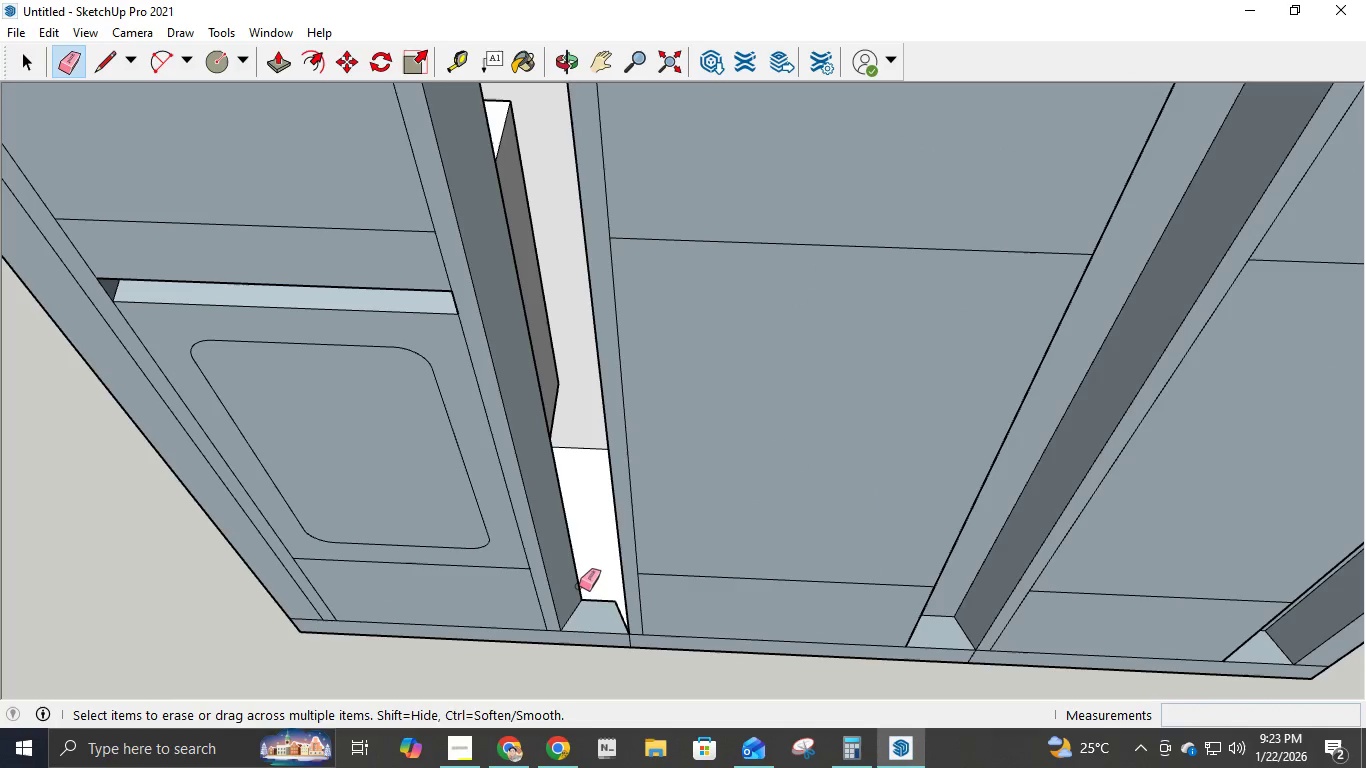 
left_click([578, 586])
 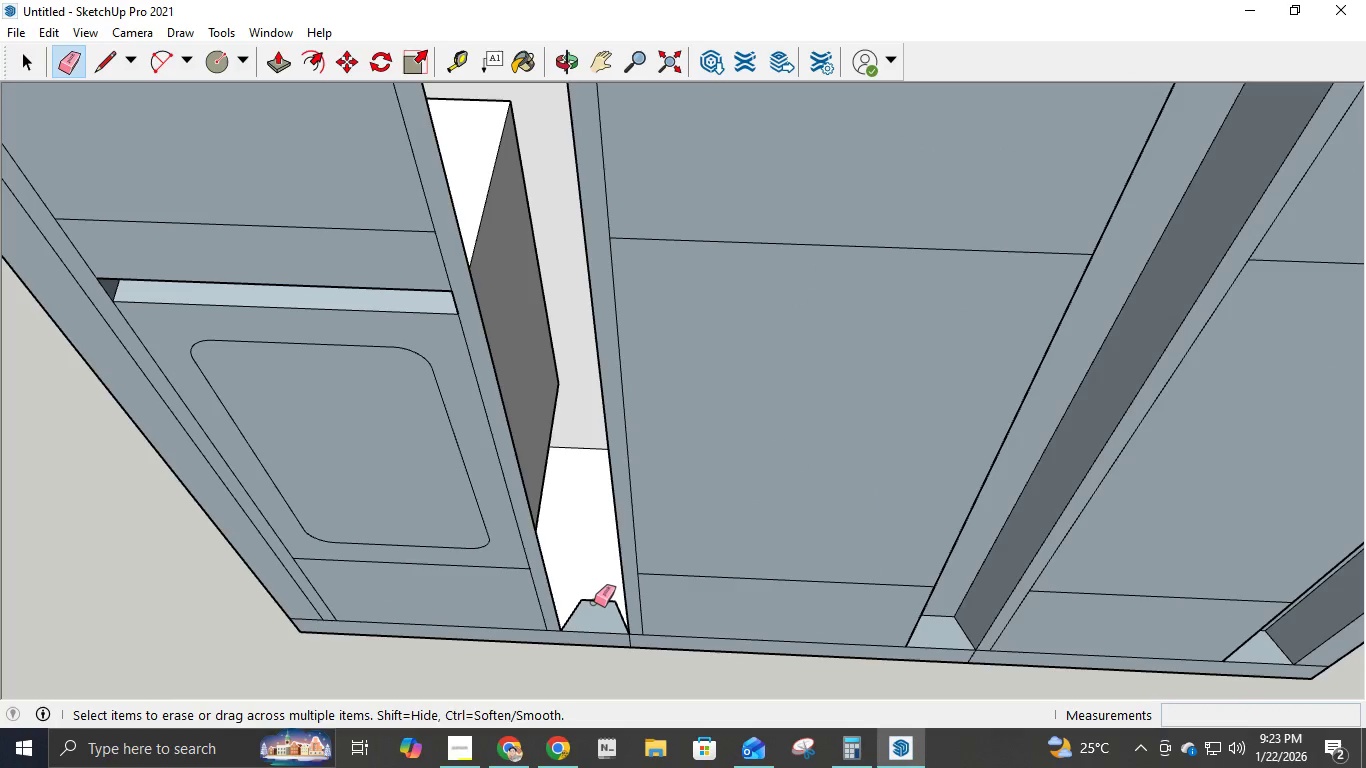 
left_click([595, 601])
 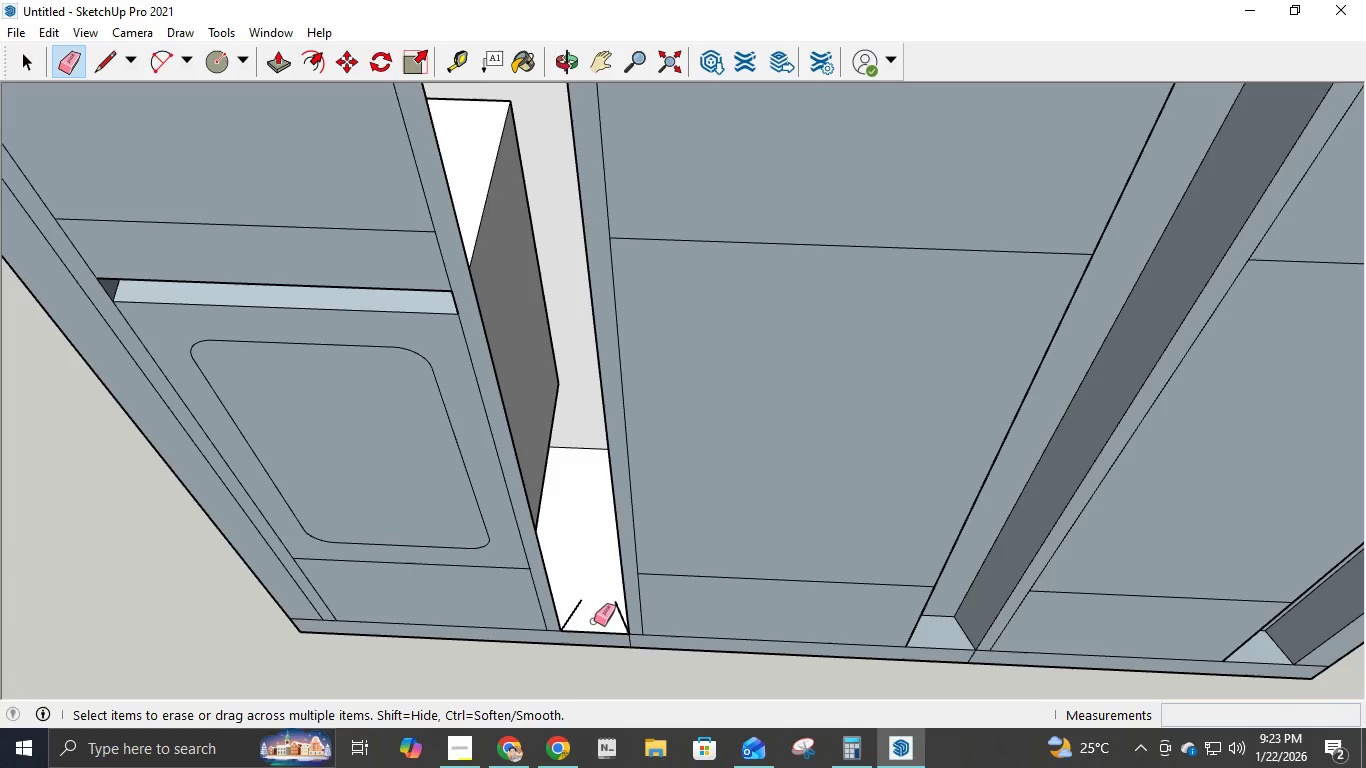 
key(L)
 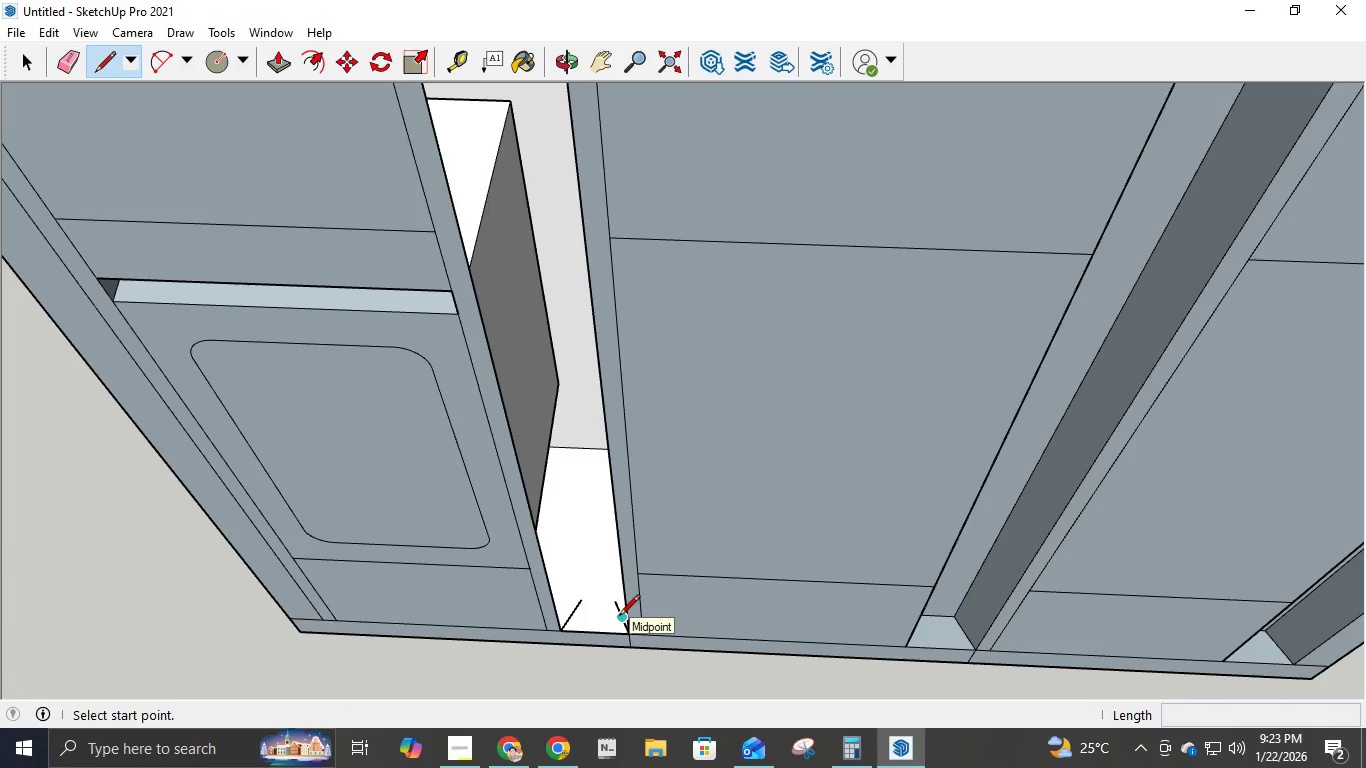 
left_click([620, 617])
 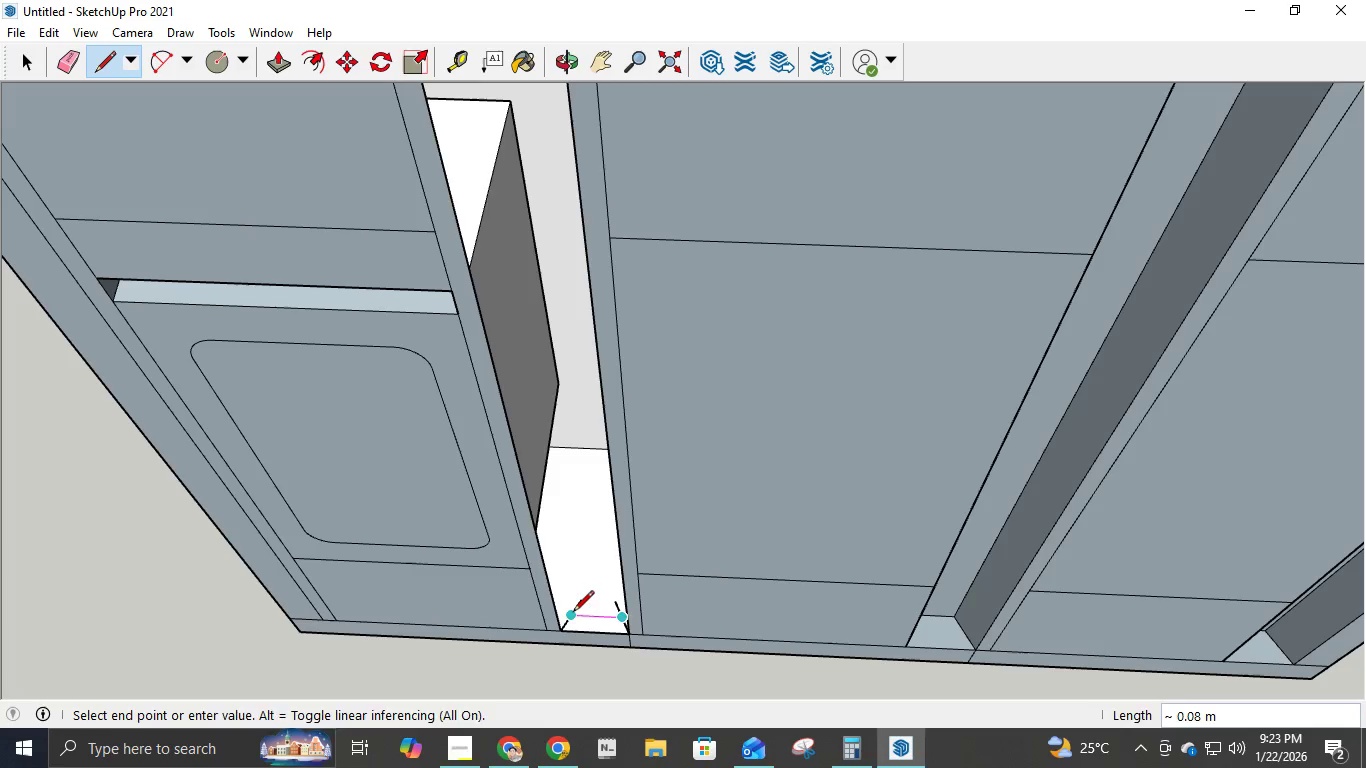 
left_click([573, 613])
 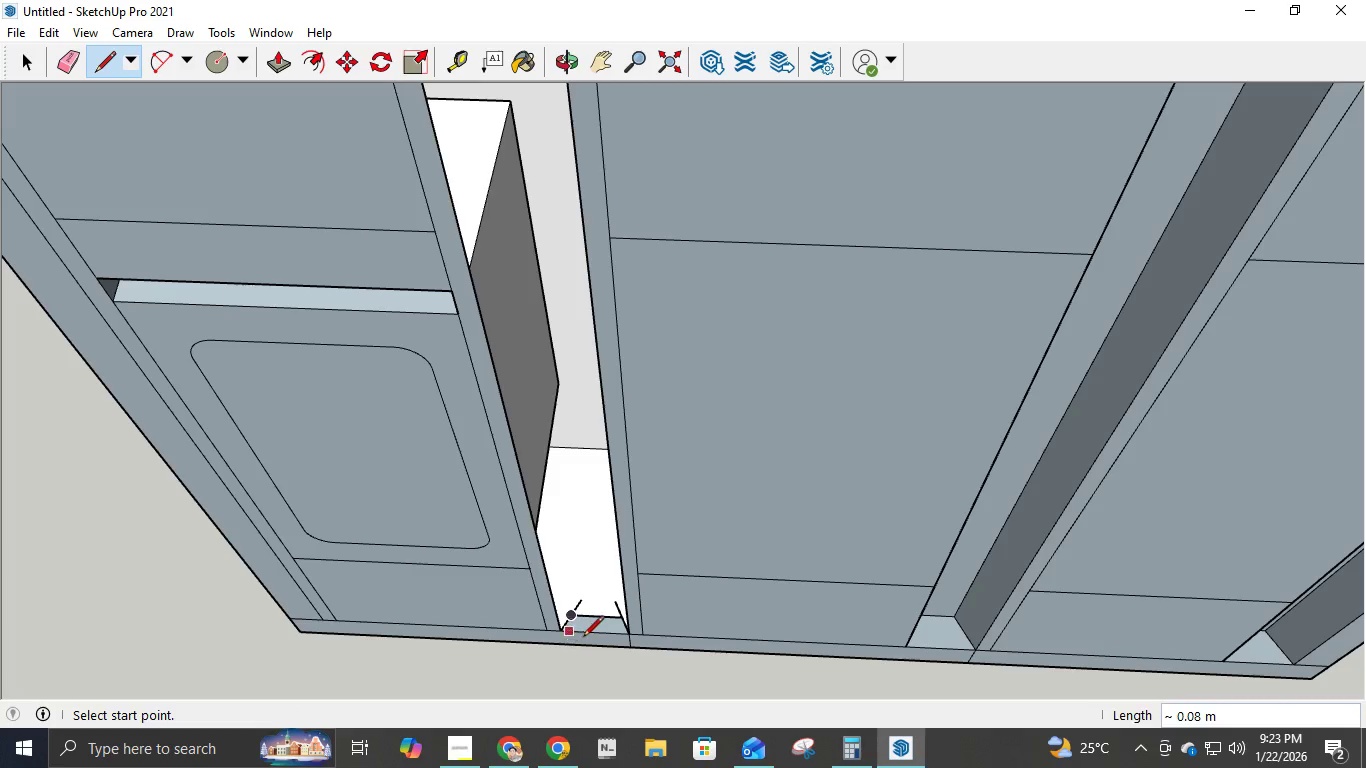 
key(E)
 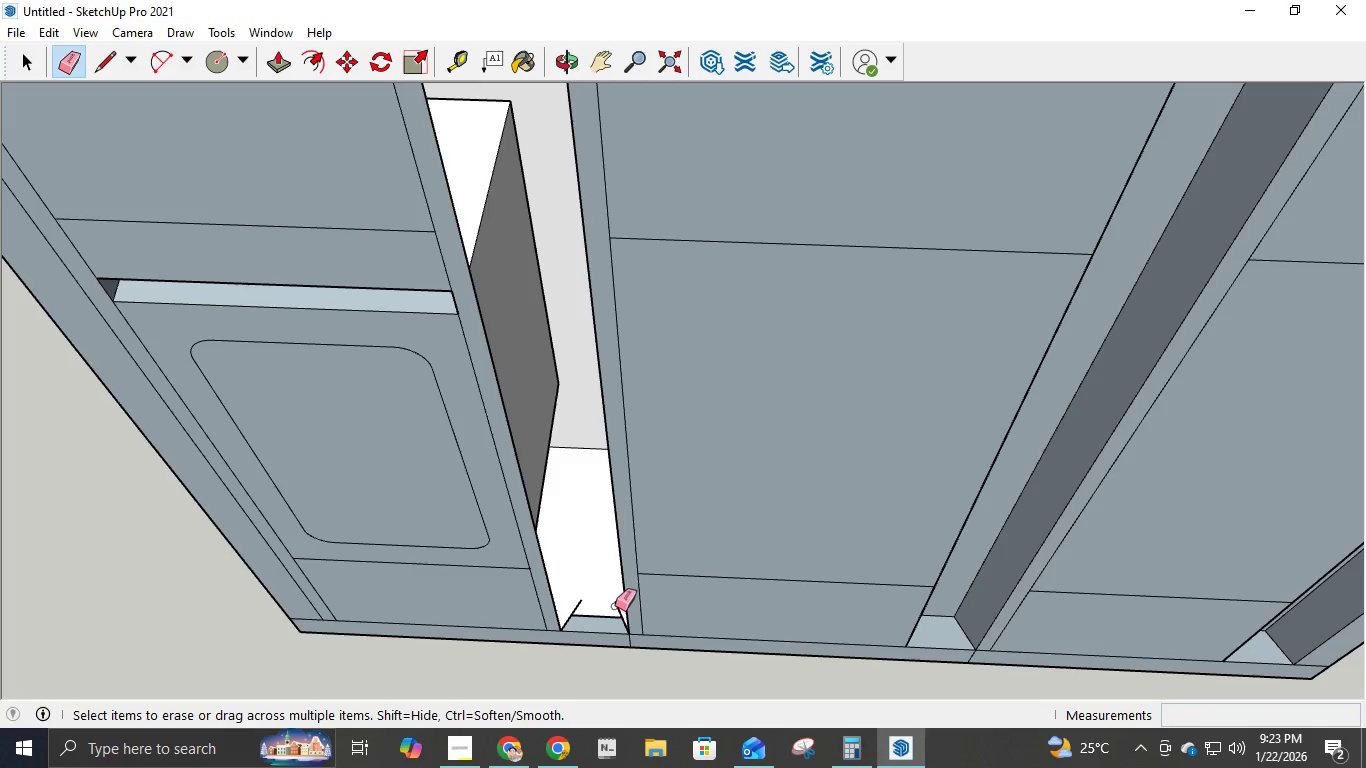 
left_click([615, 606])
 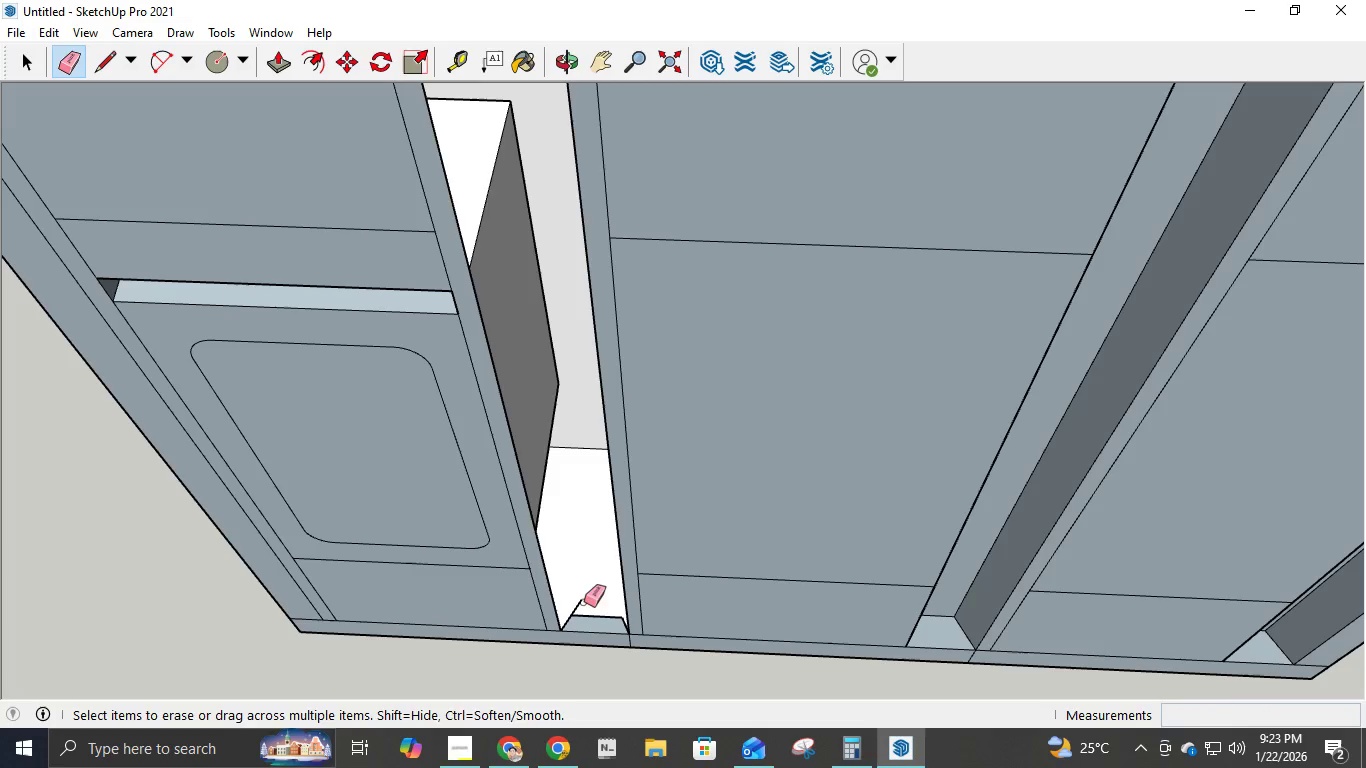 
left_click([575, 602])
 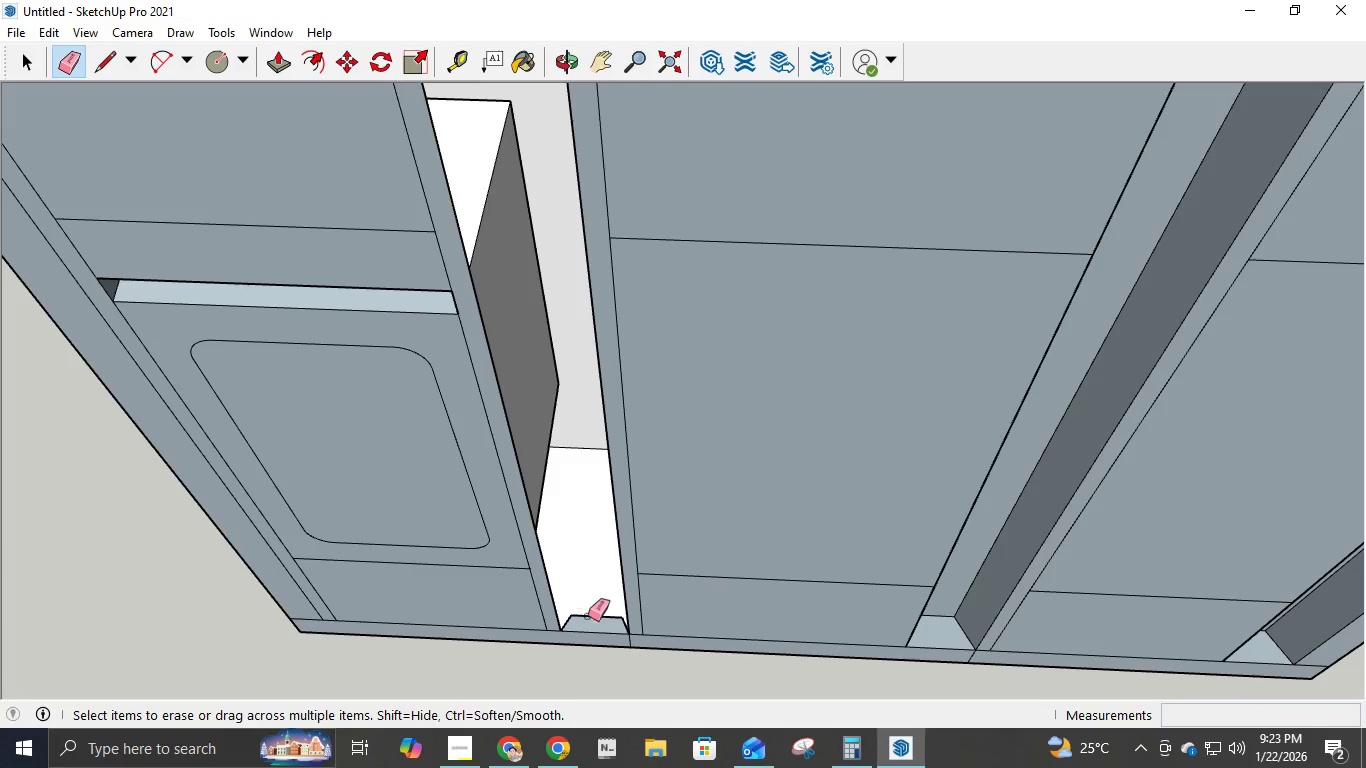 
scroll: coordinate [597, 516], scroll_direction: down, amount: 20.0
 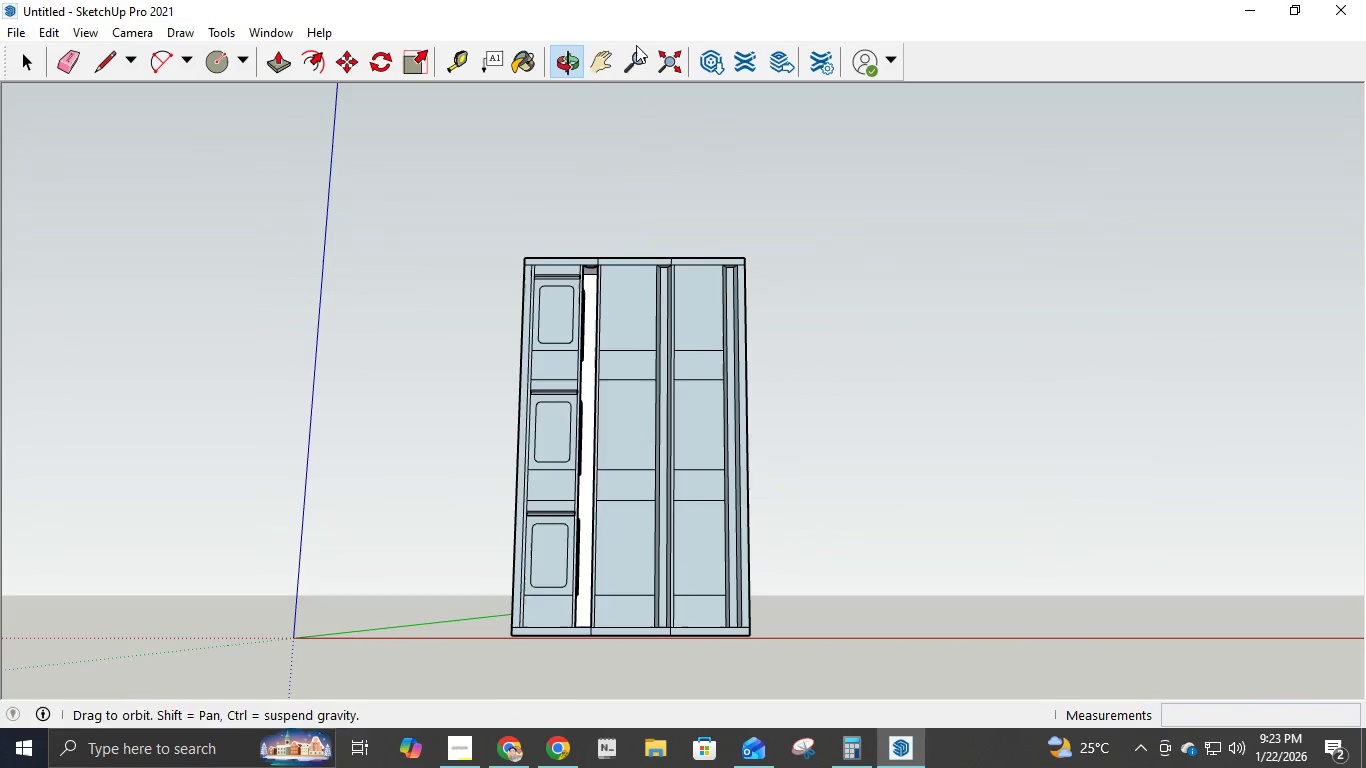 
scroll: coordinate [590, 307], scroll_direction: up, amount: 27.0
 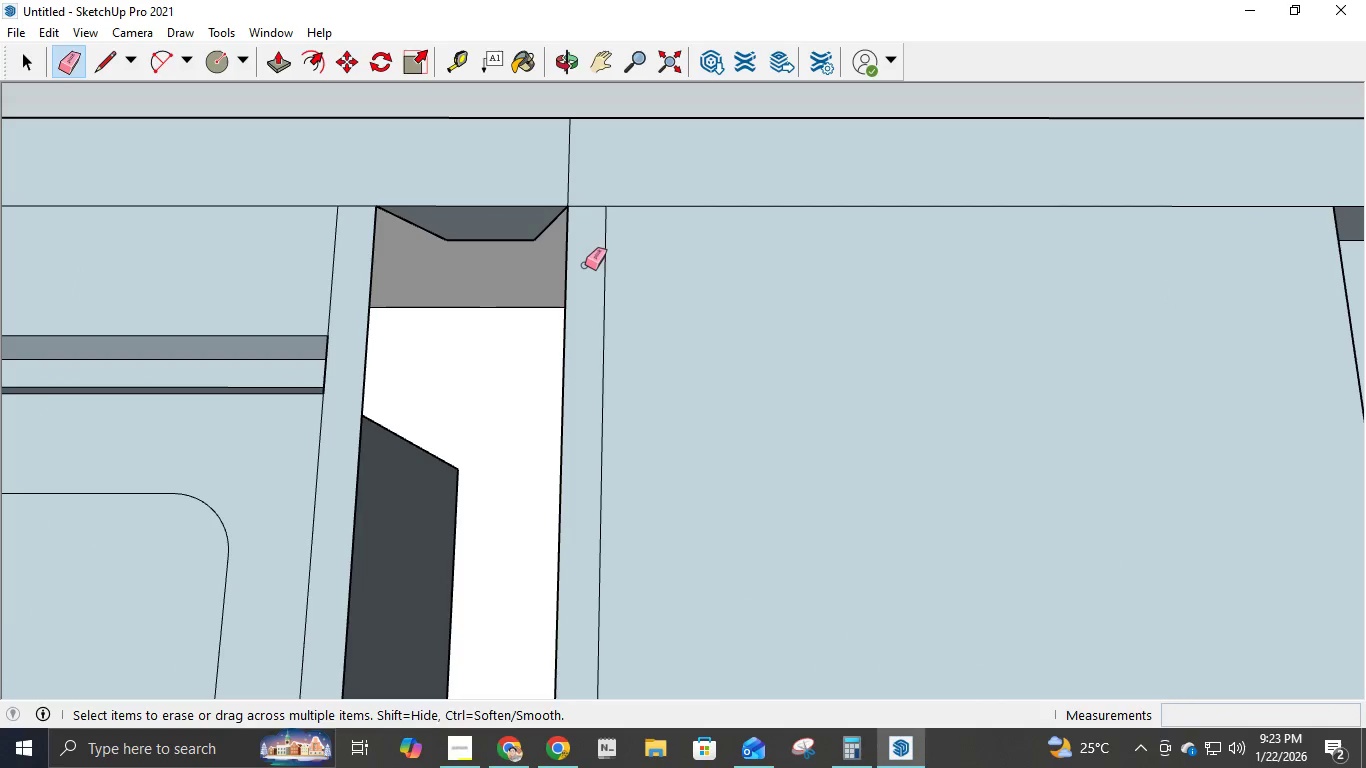 
key(L)
 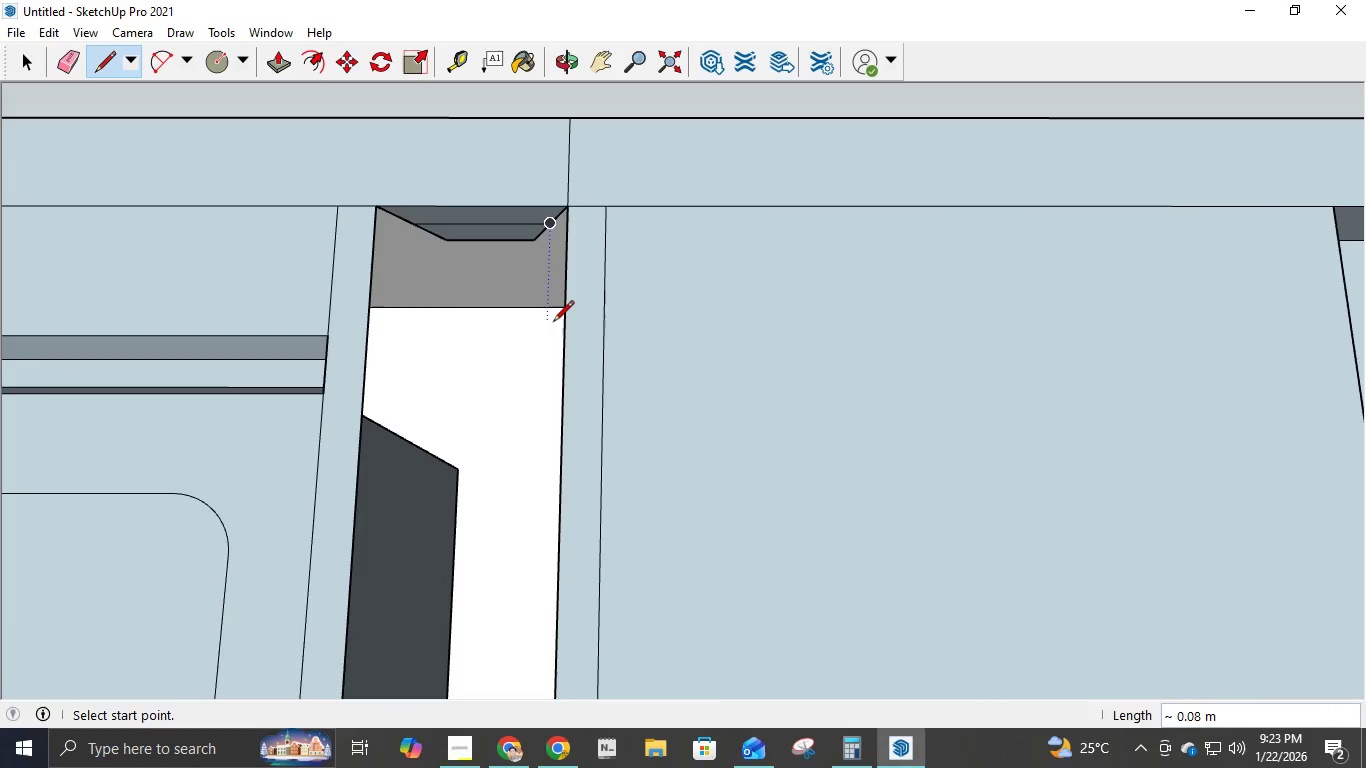 
key(E)
 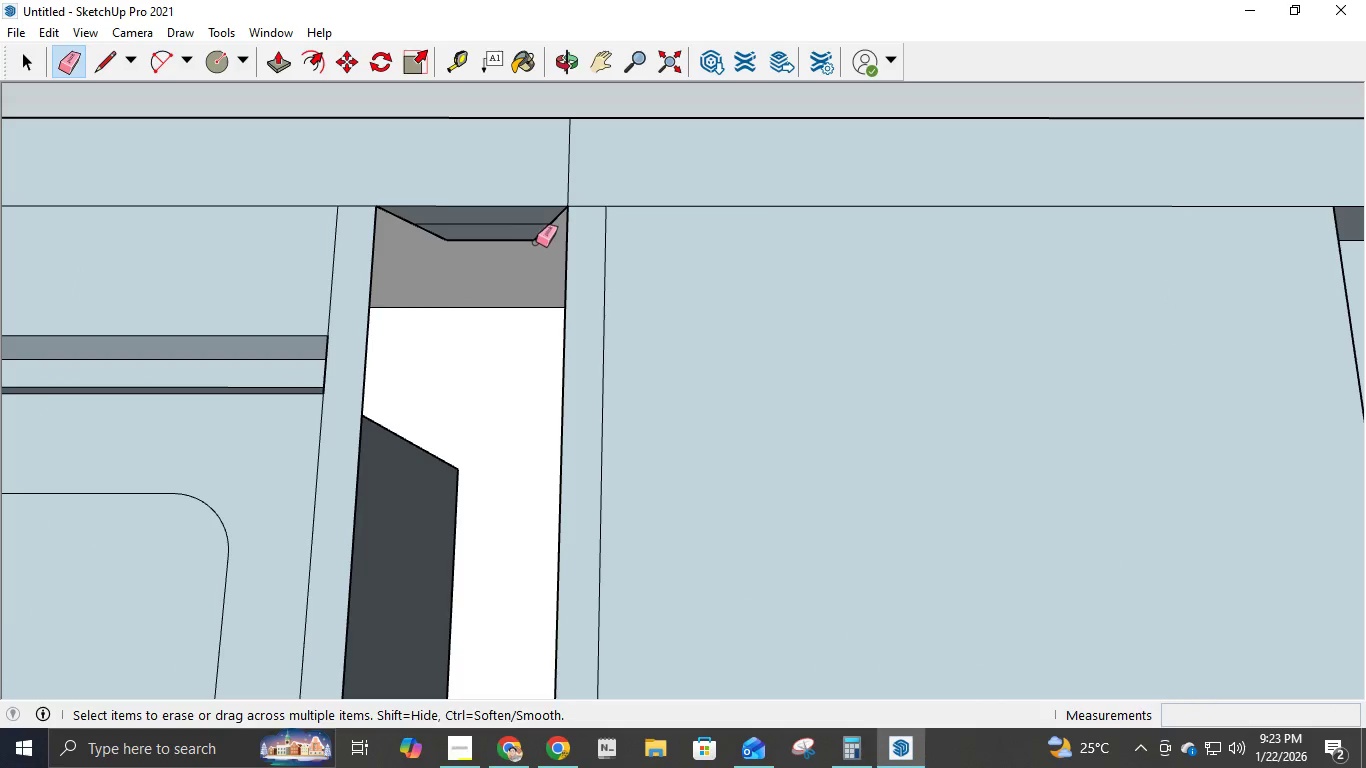 
left_click([536, 242])
 